 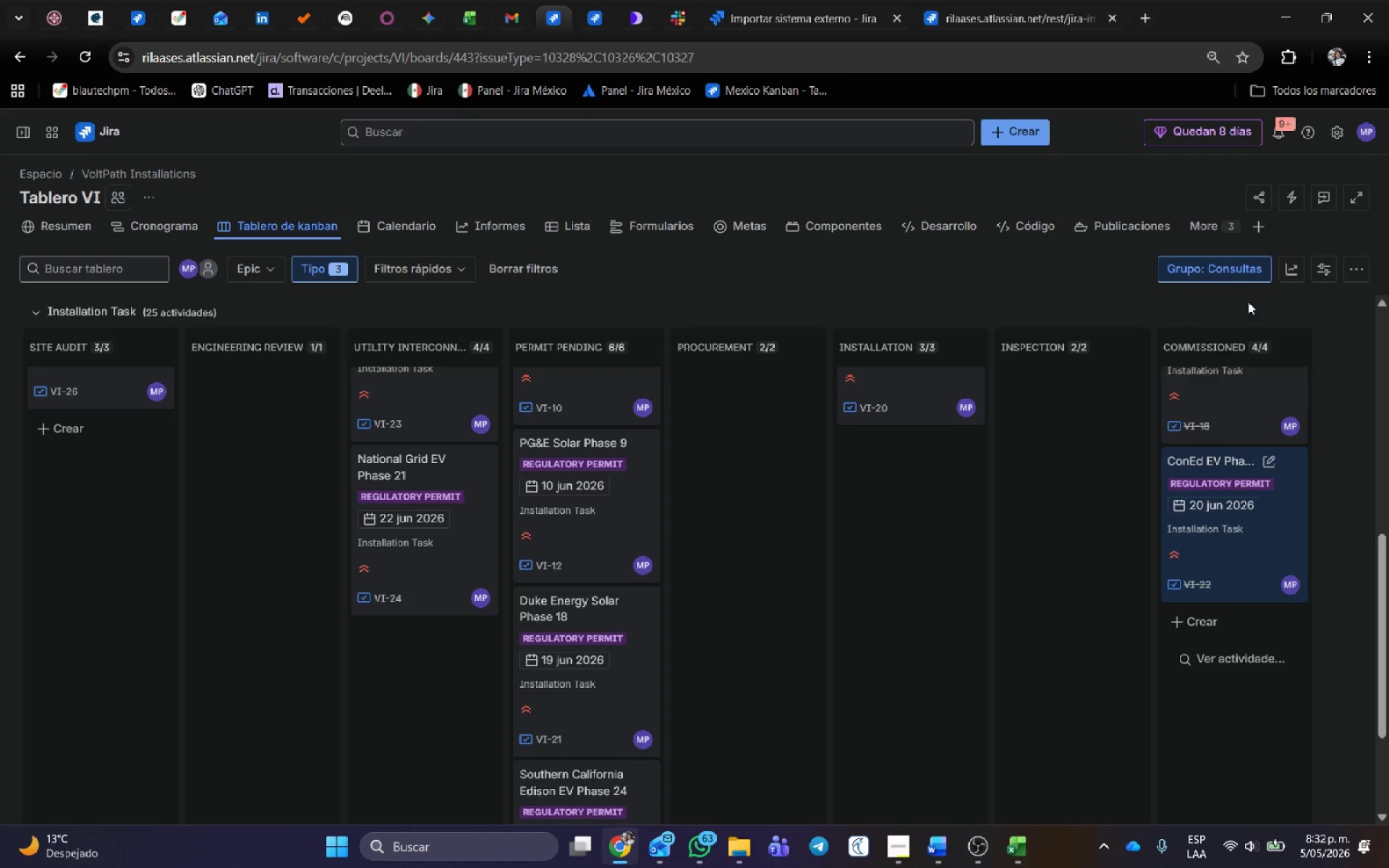 
left_click_drag(start_coordinate=[1079, 475], to_coordinate=[1295, 472])
 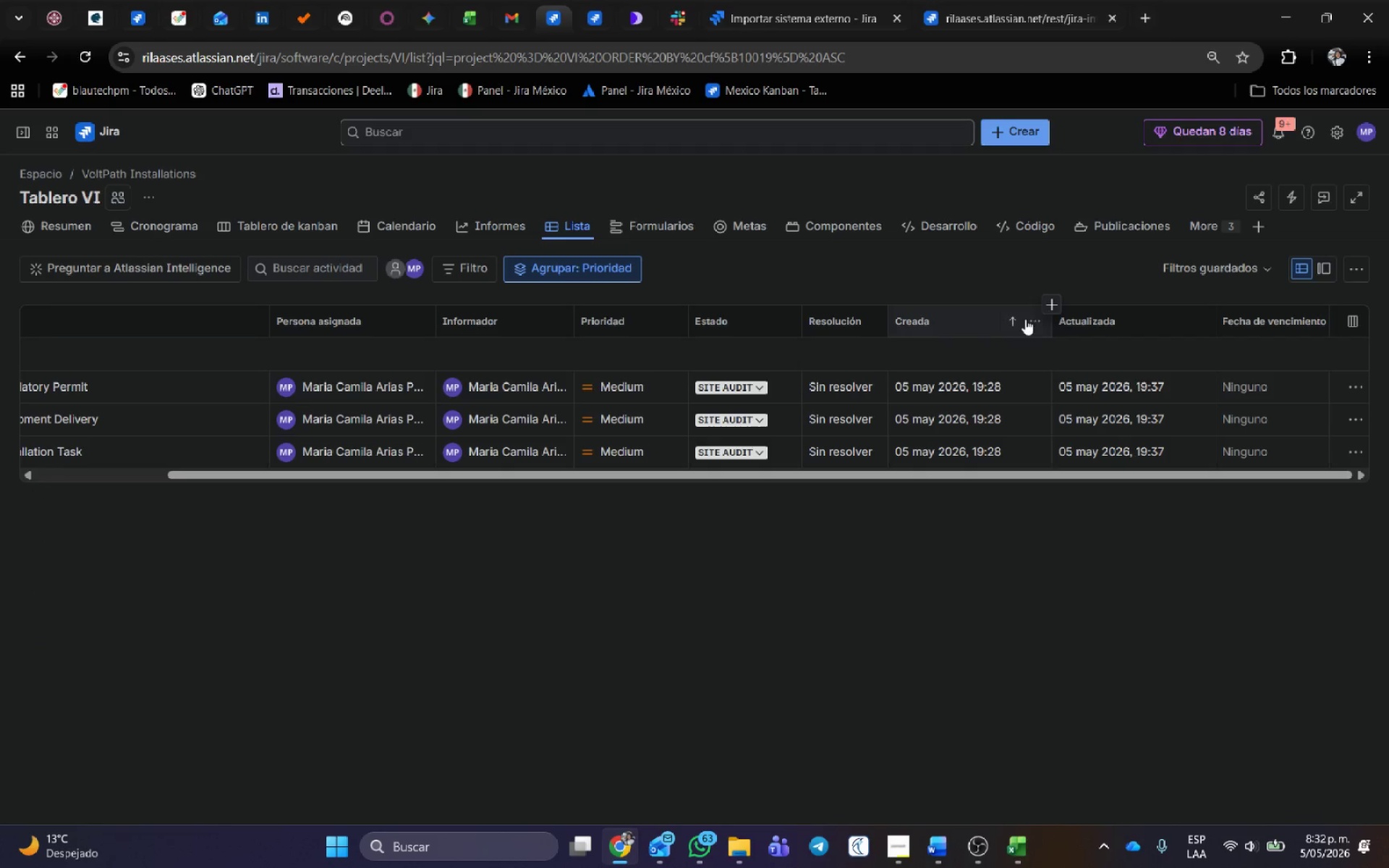 
left_click([1036, 316])
 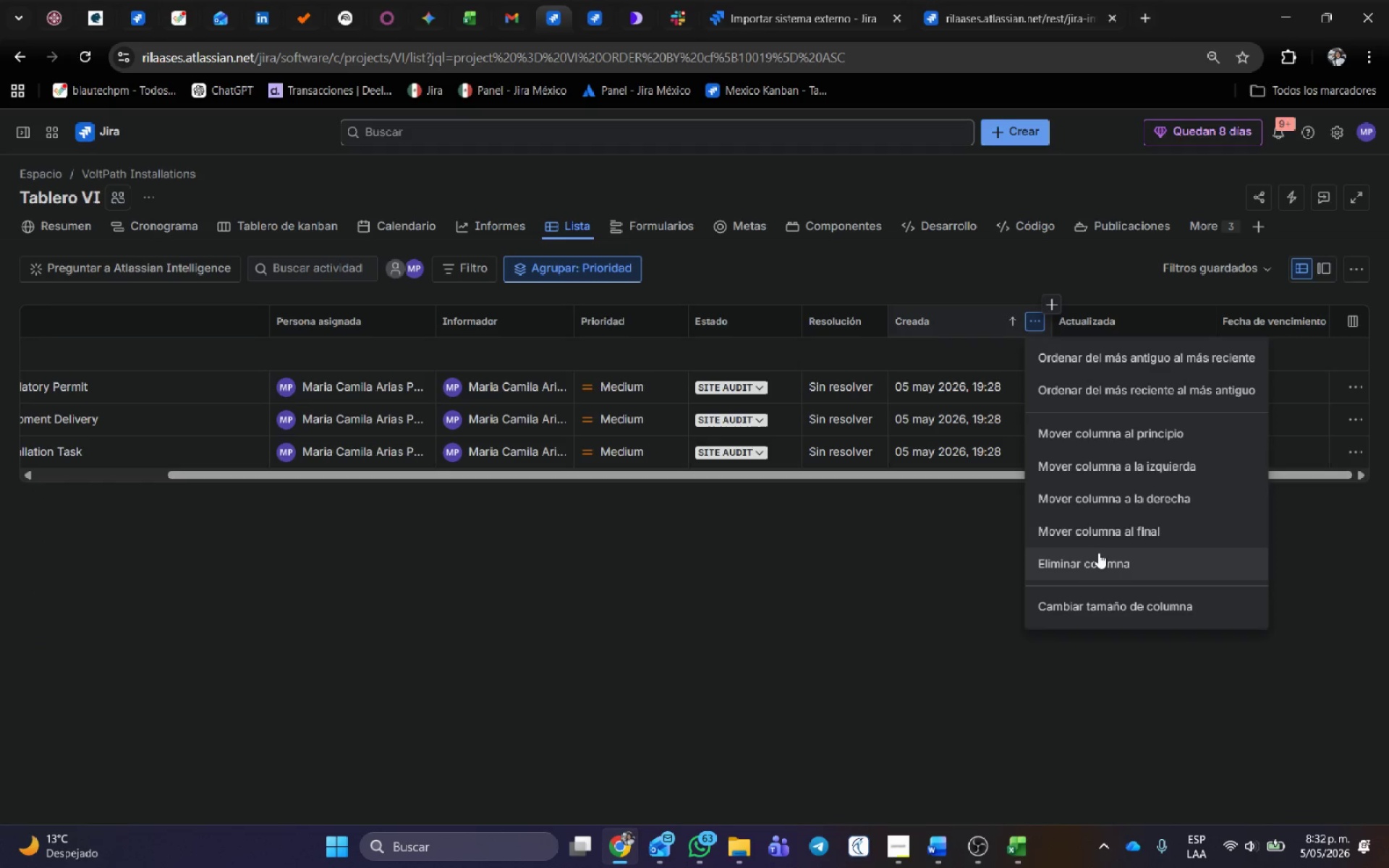 
left_click([1098, 556])
 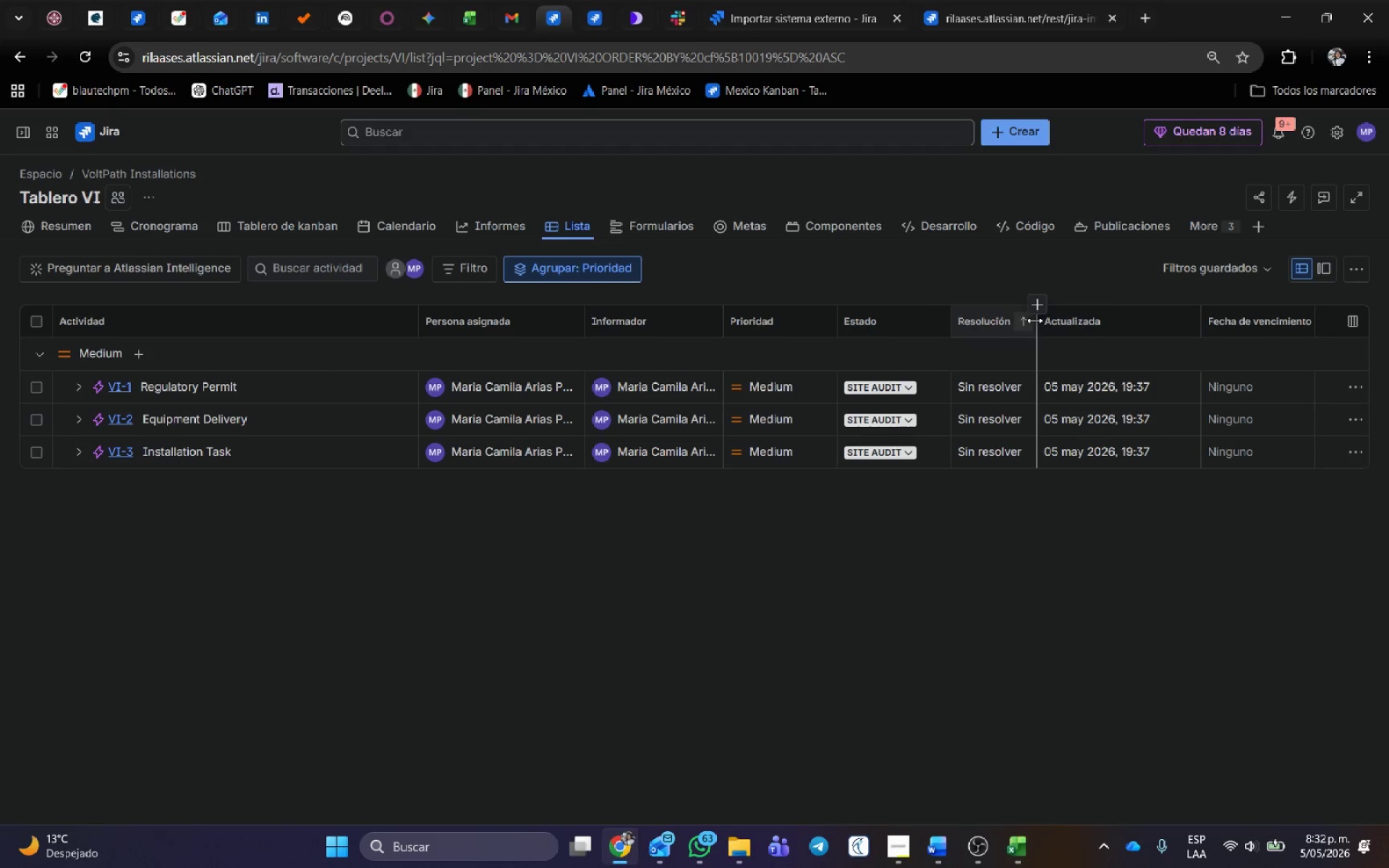 
left_click_drag(start_coordinate=[1034, 320], to_coordinate=[1046, 320])
 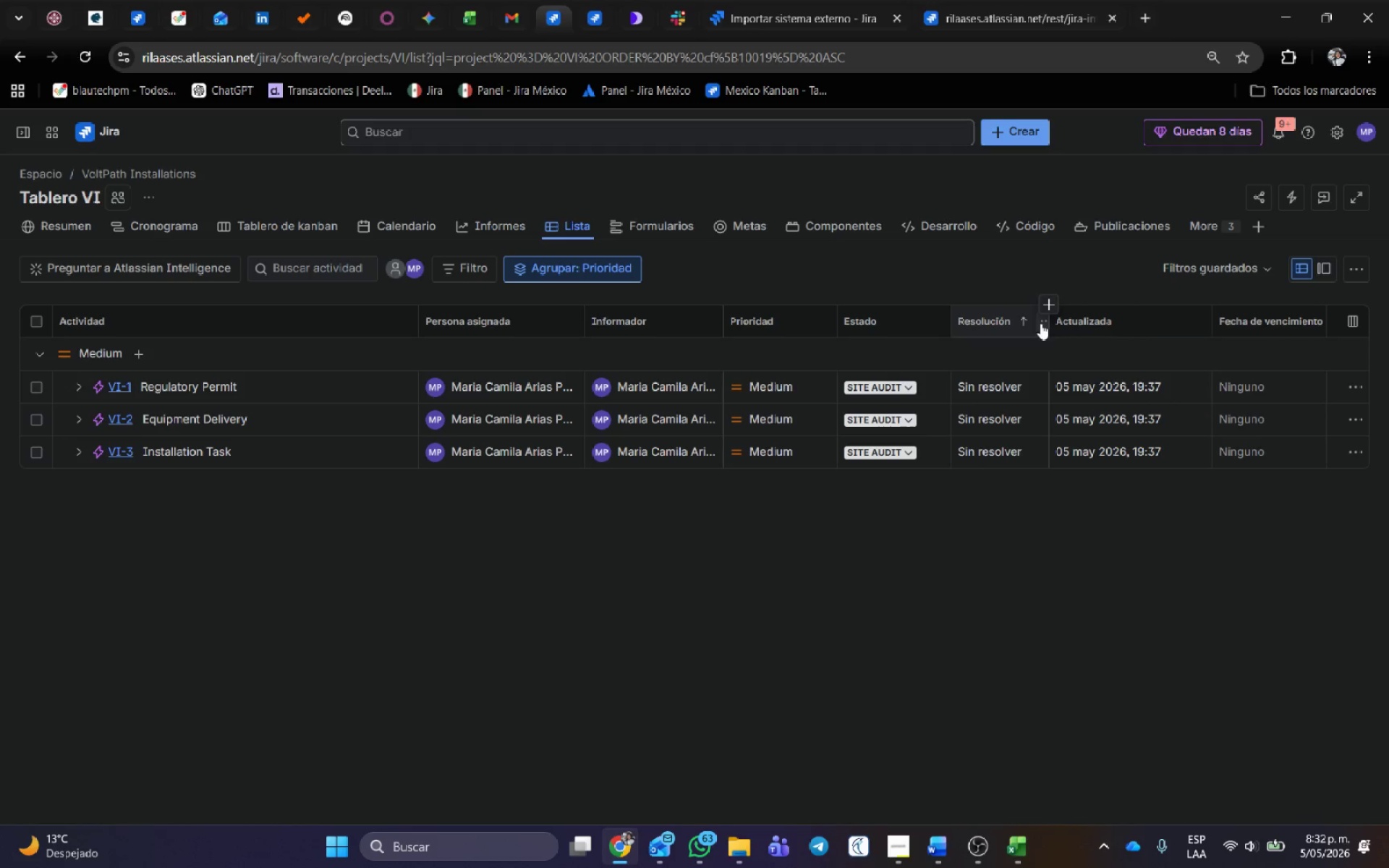 
left_click([1040, 323])
 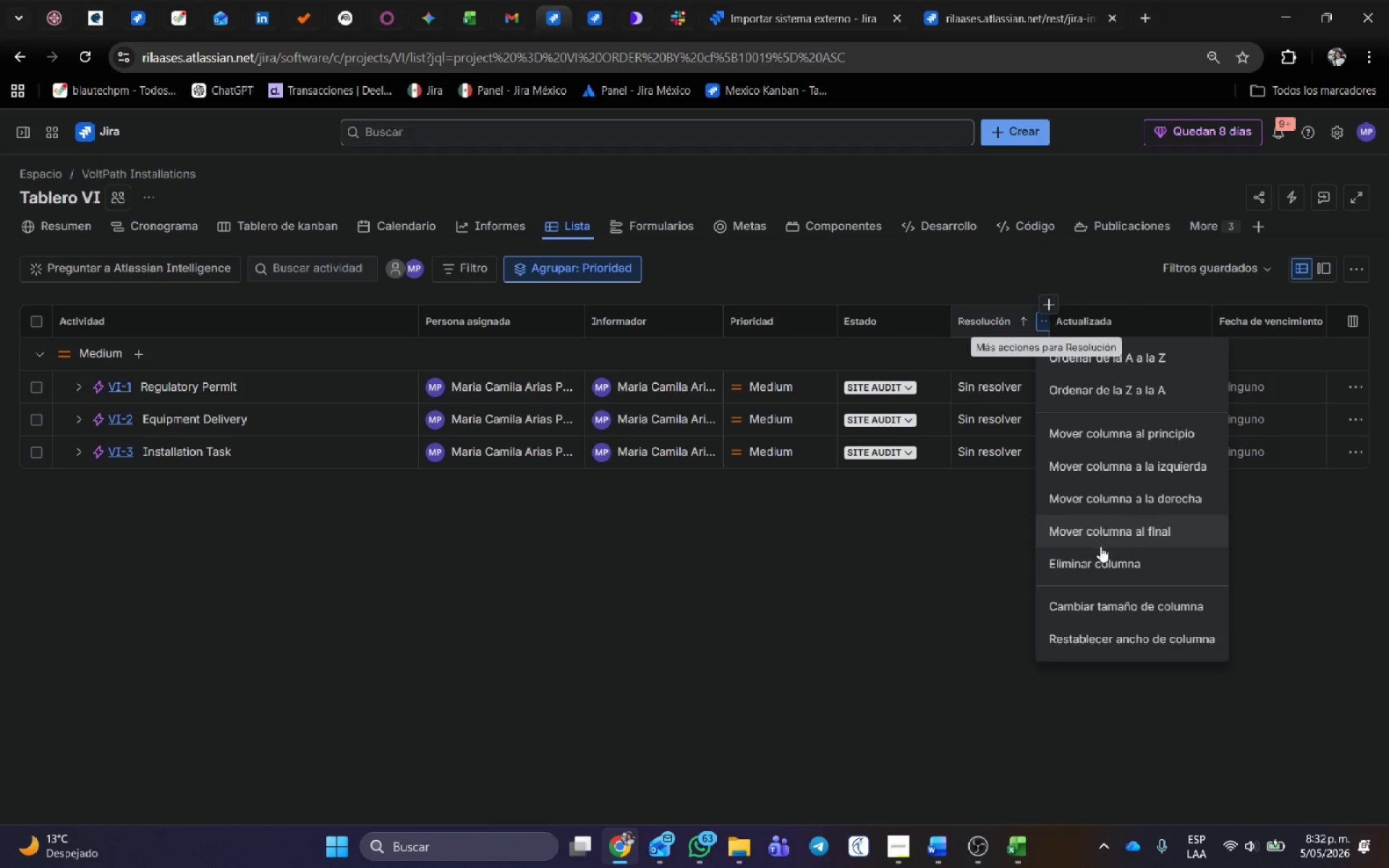 
left_click([1100, 558])
 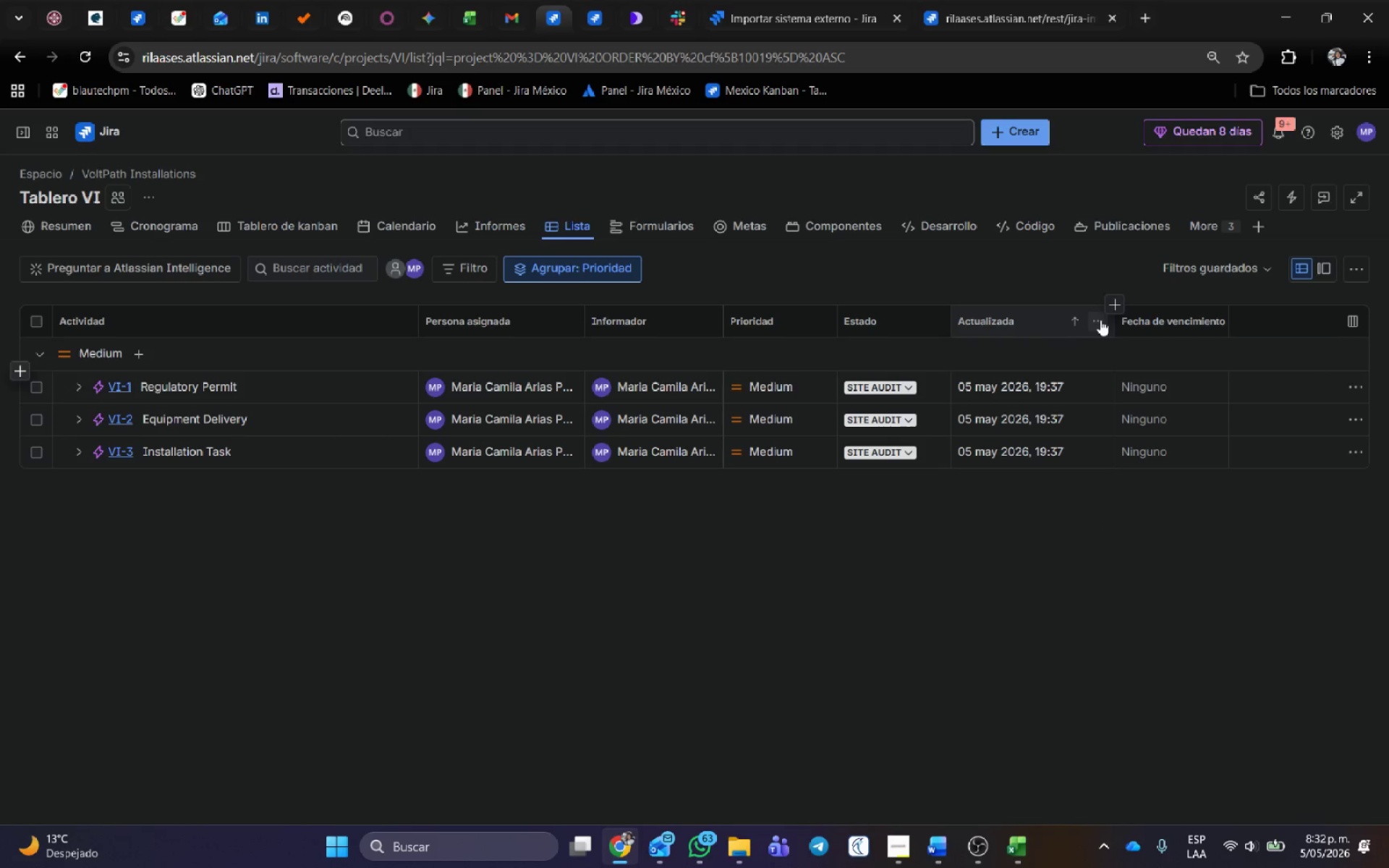 
left_click([1101, 321])
 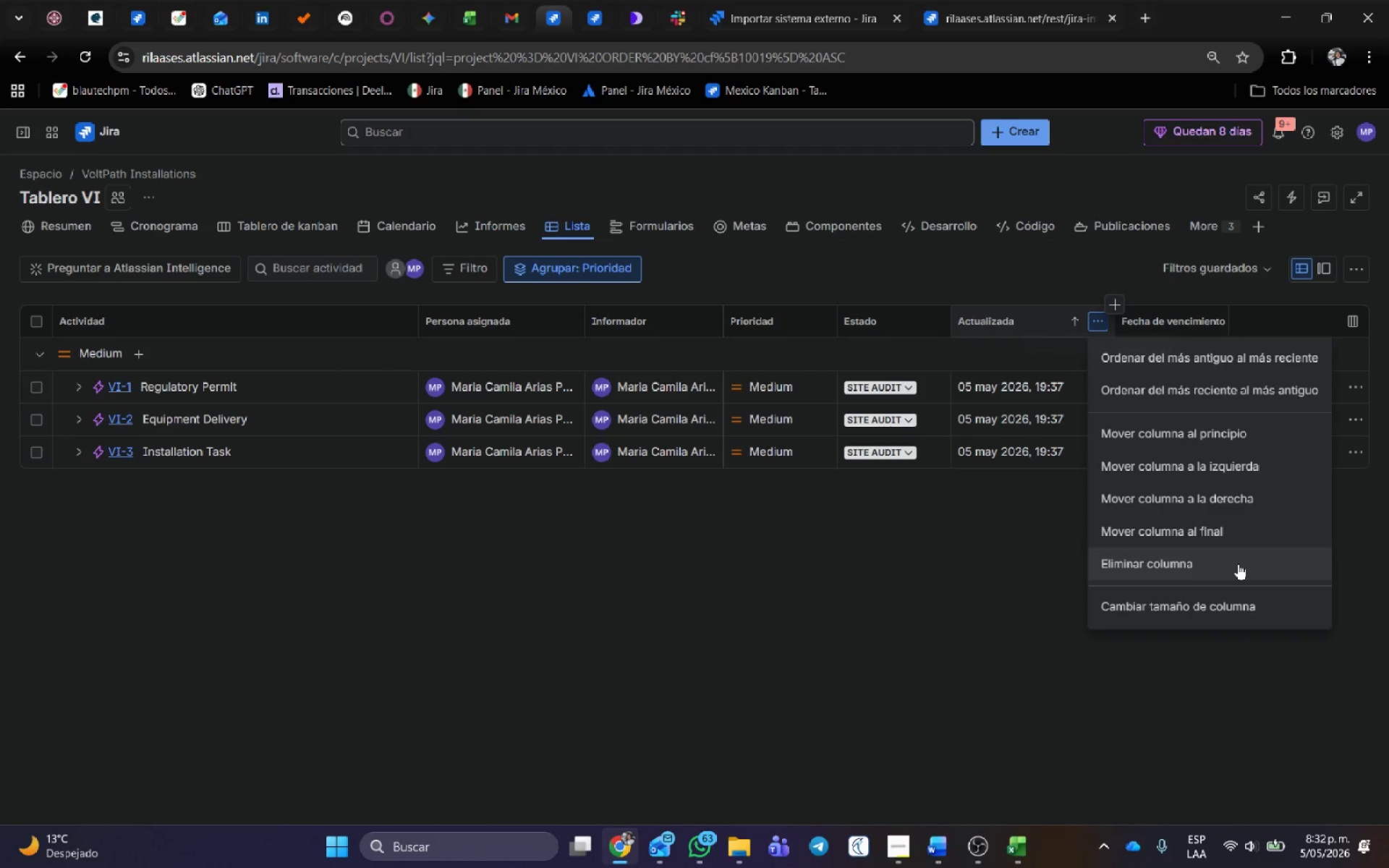 
left_click([1238, 563])
 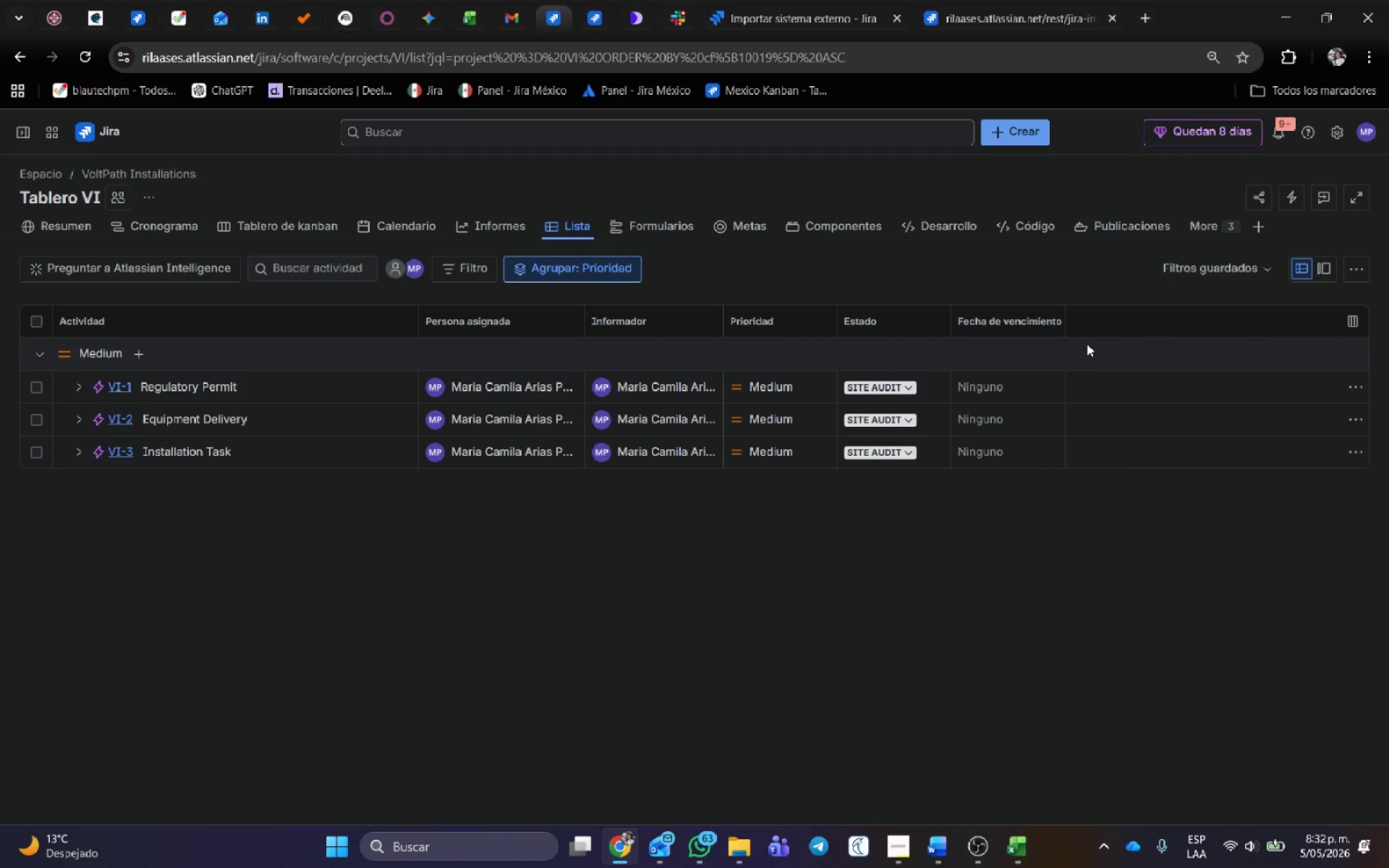 
left_click([1356, 325])
 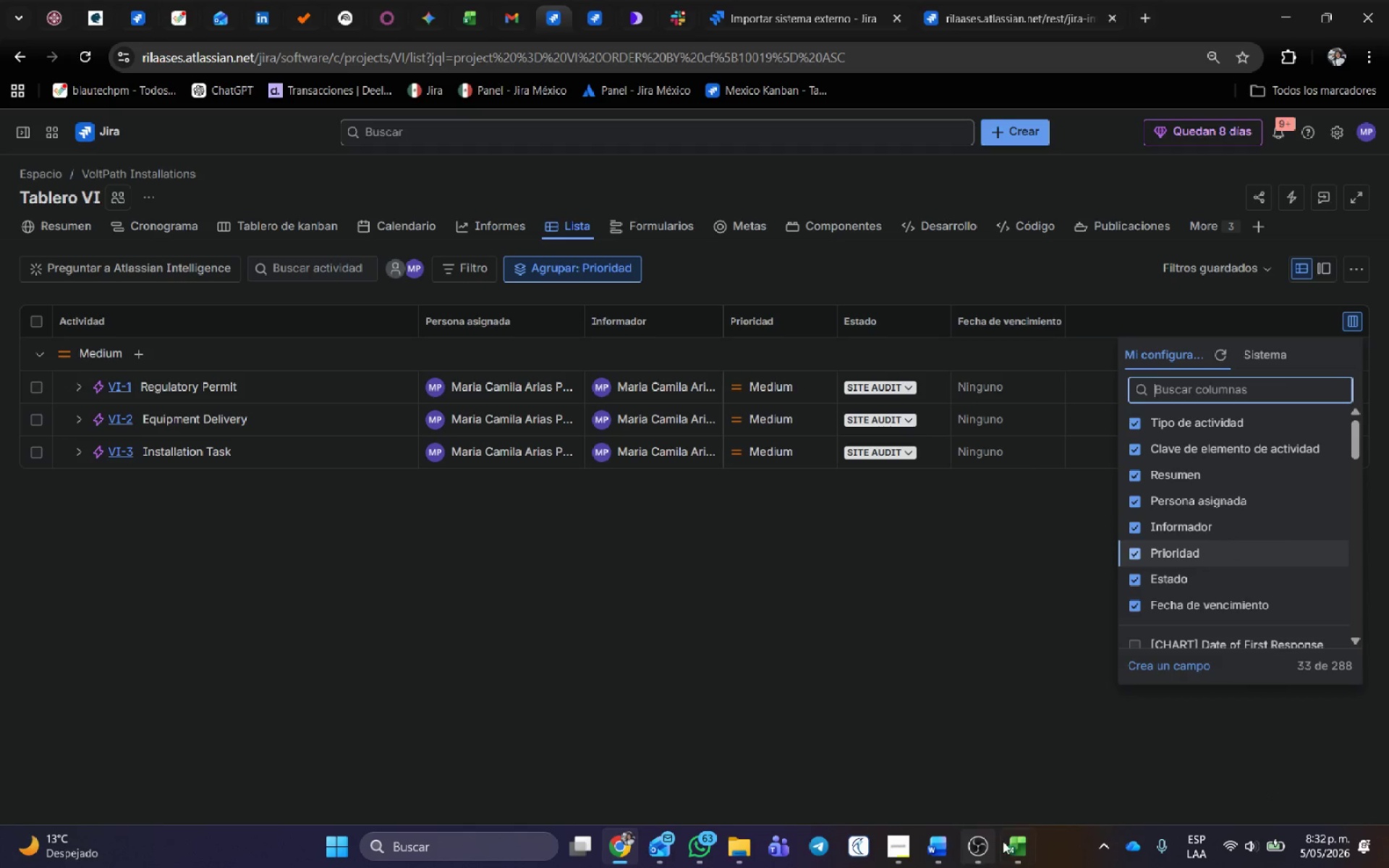 
left_click([1009, 848])
 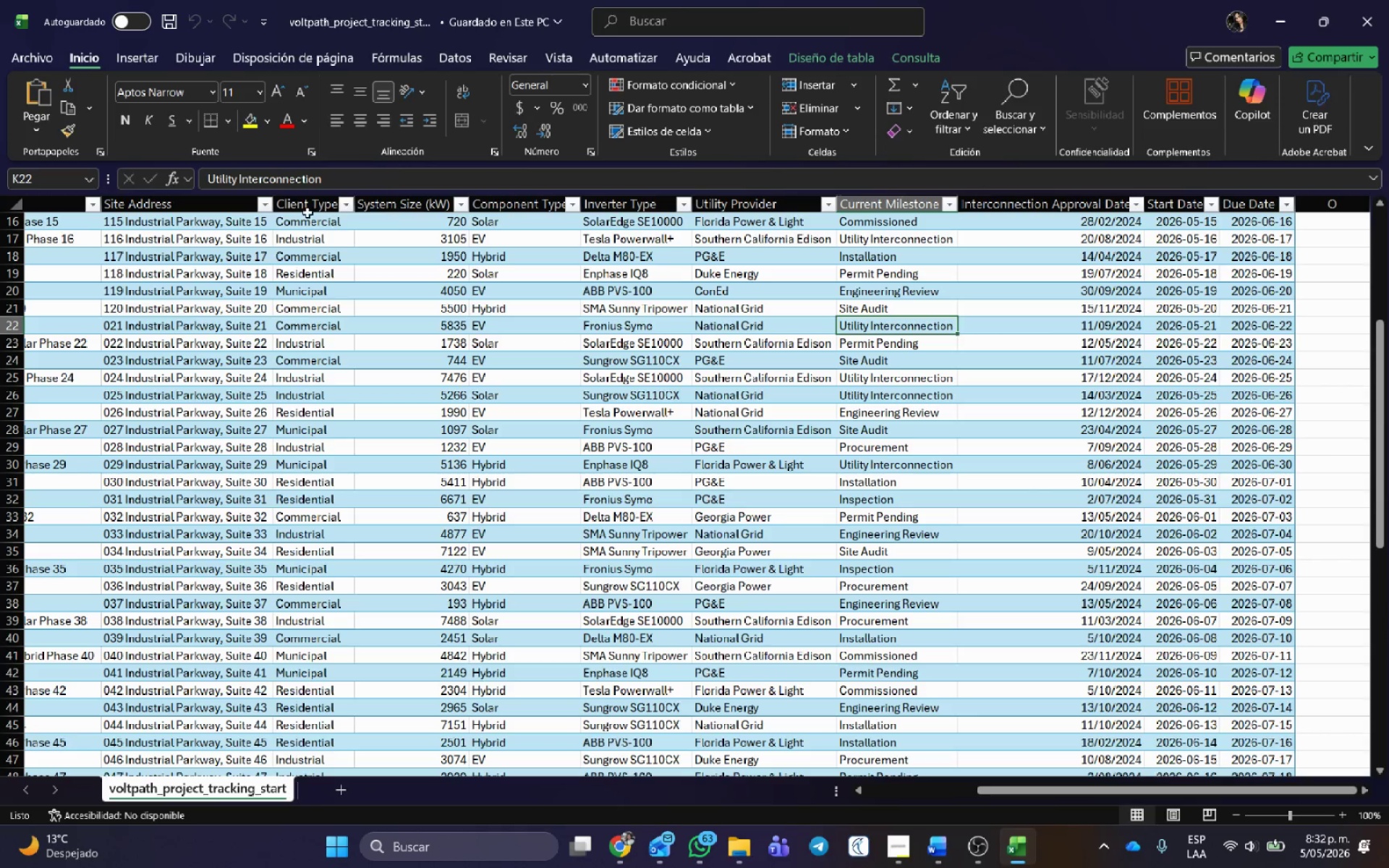 
left_click([309, 203])
 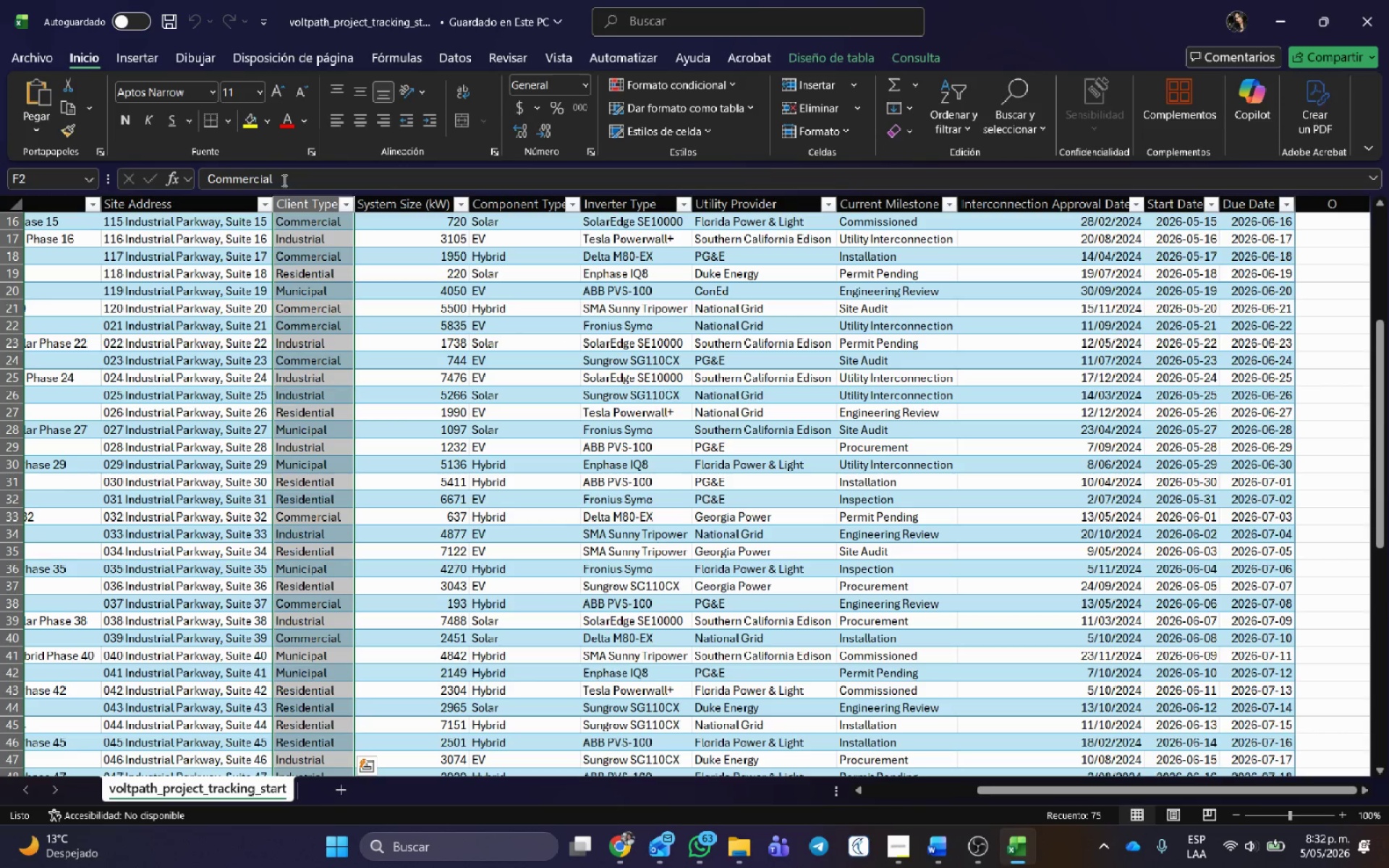 
left_click([300, 207])
 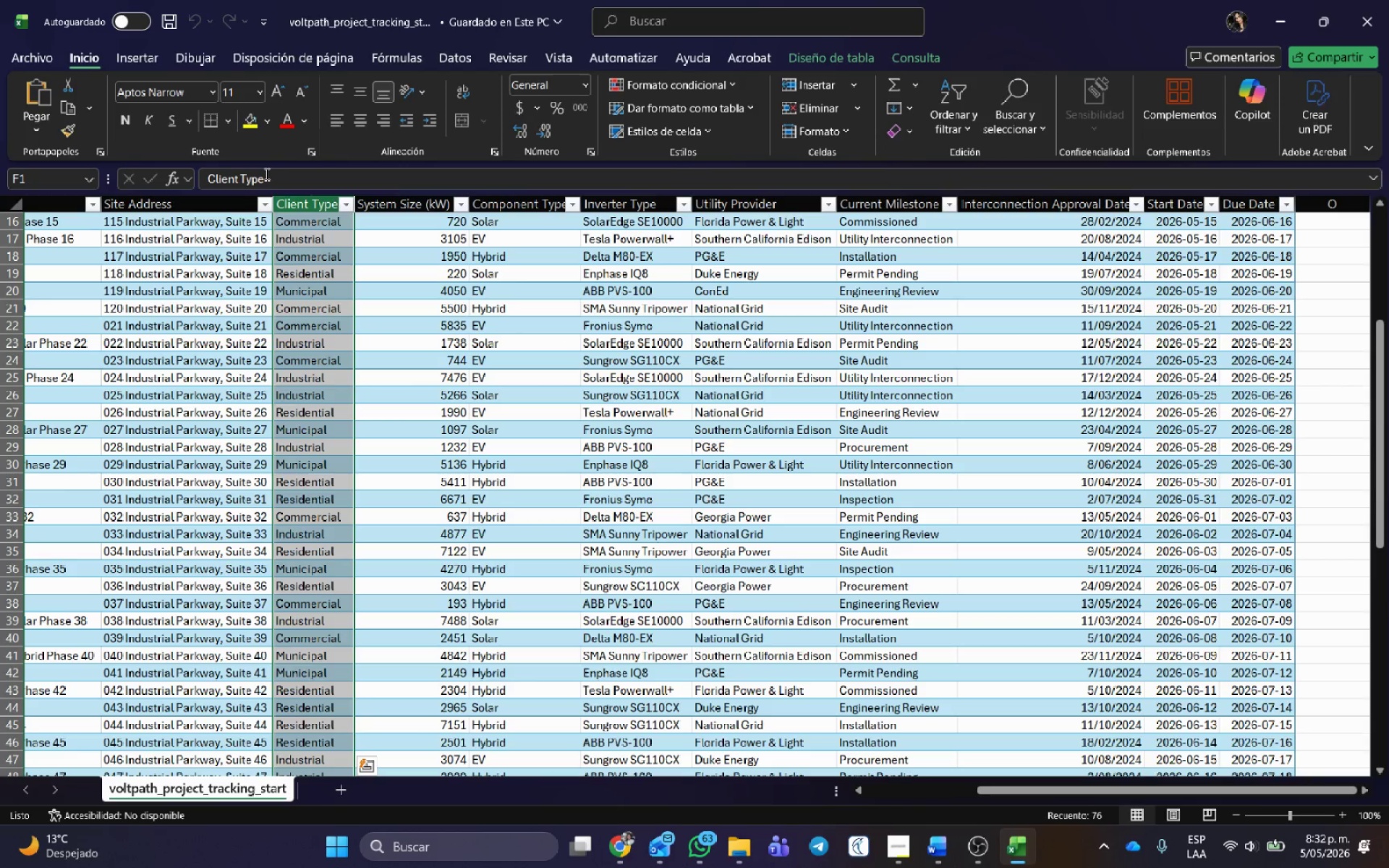 
left_click_drag(start_coordinate=[268, 175], to_coordinate=[169, 172])
 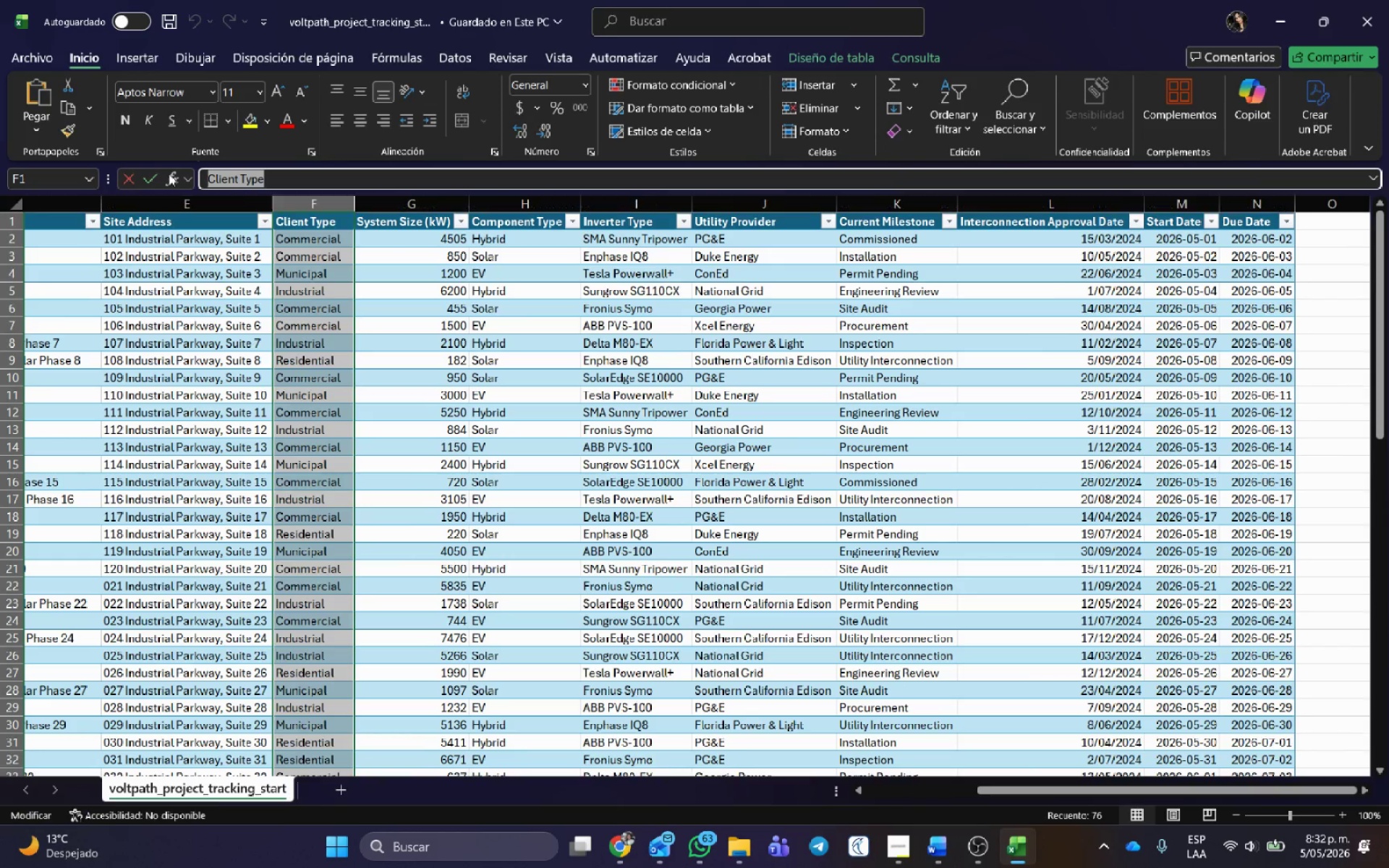 
key(Control+C)
 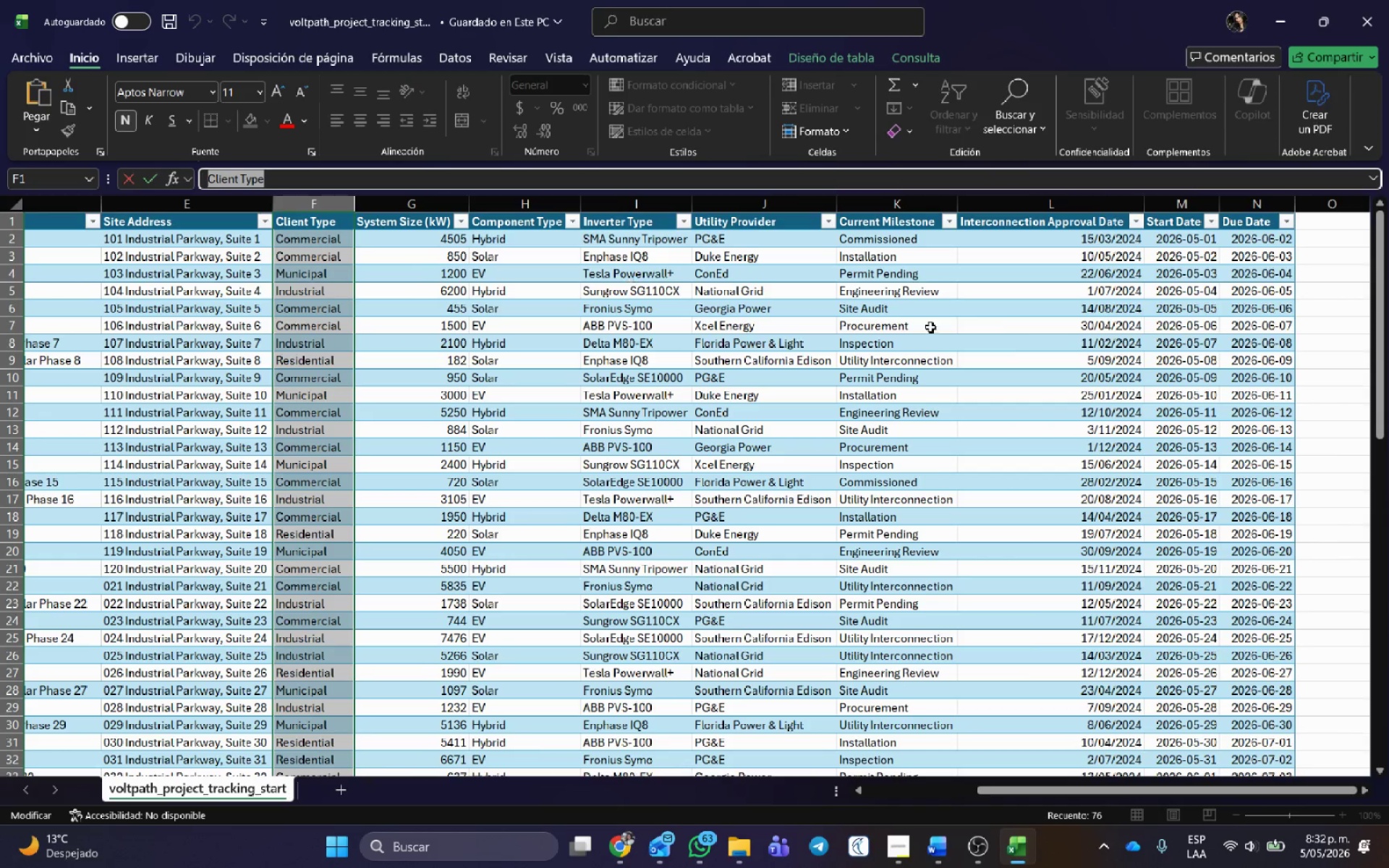 
key(Alt+AltLeft)
 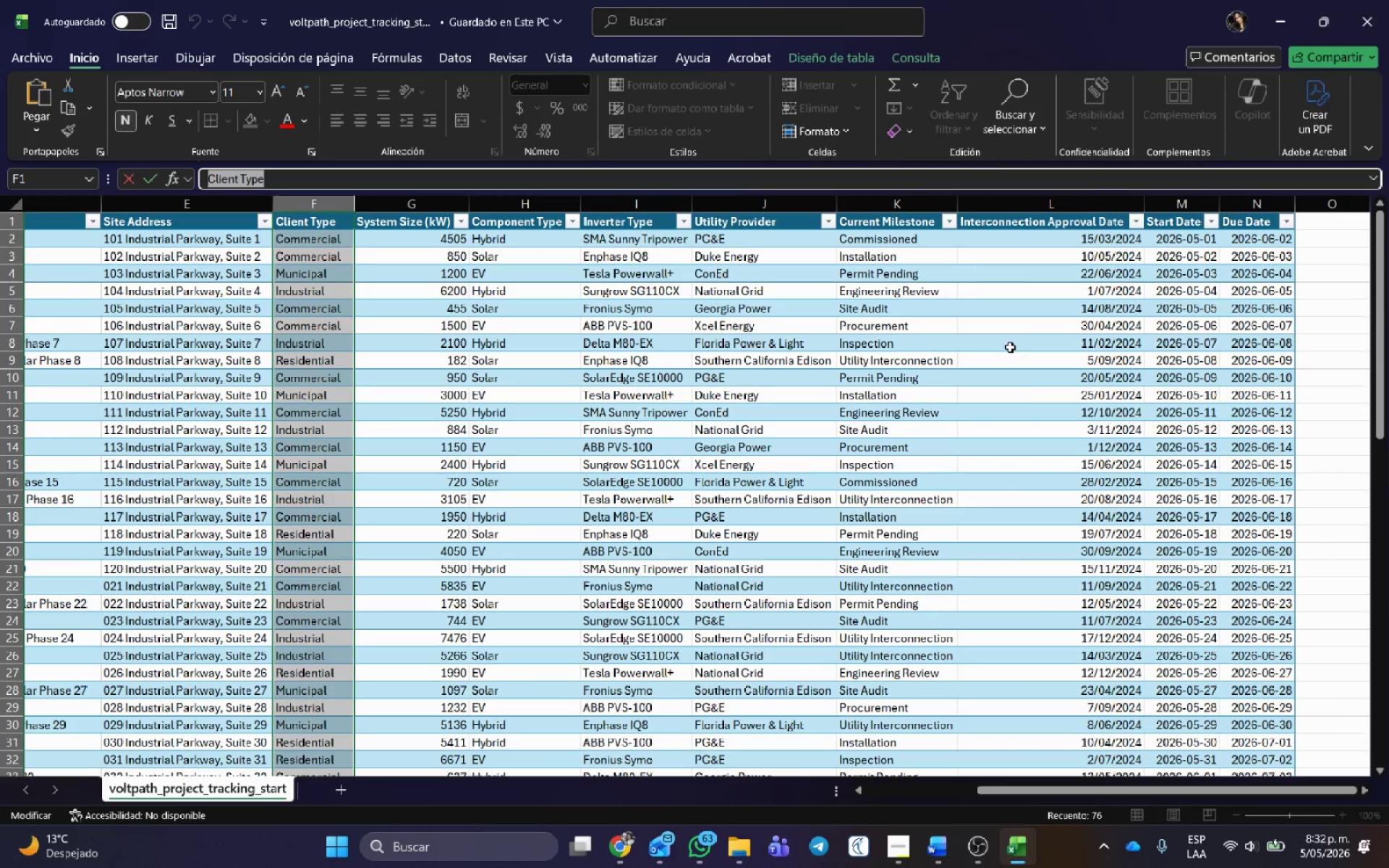 
key(Alt+Tab)
 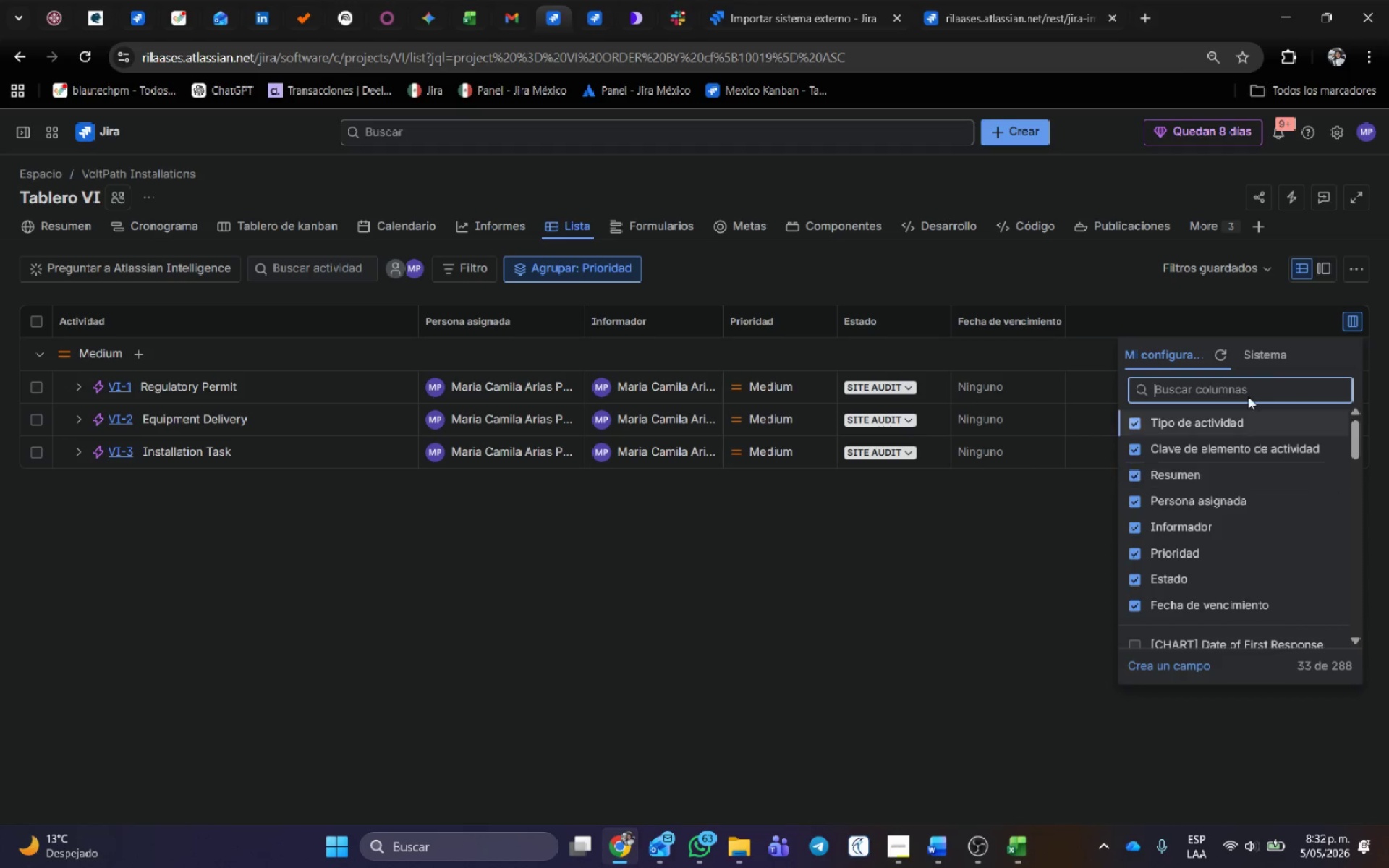 
left_click([1227, 384])
 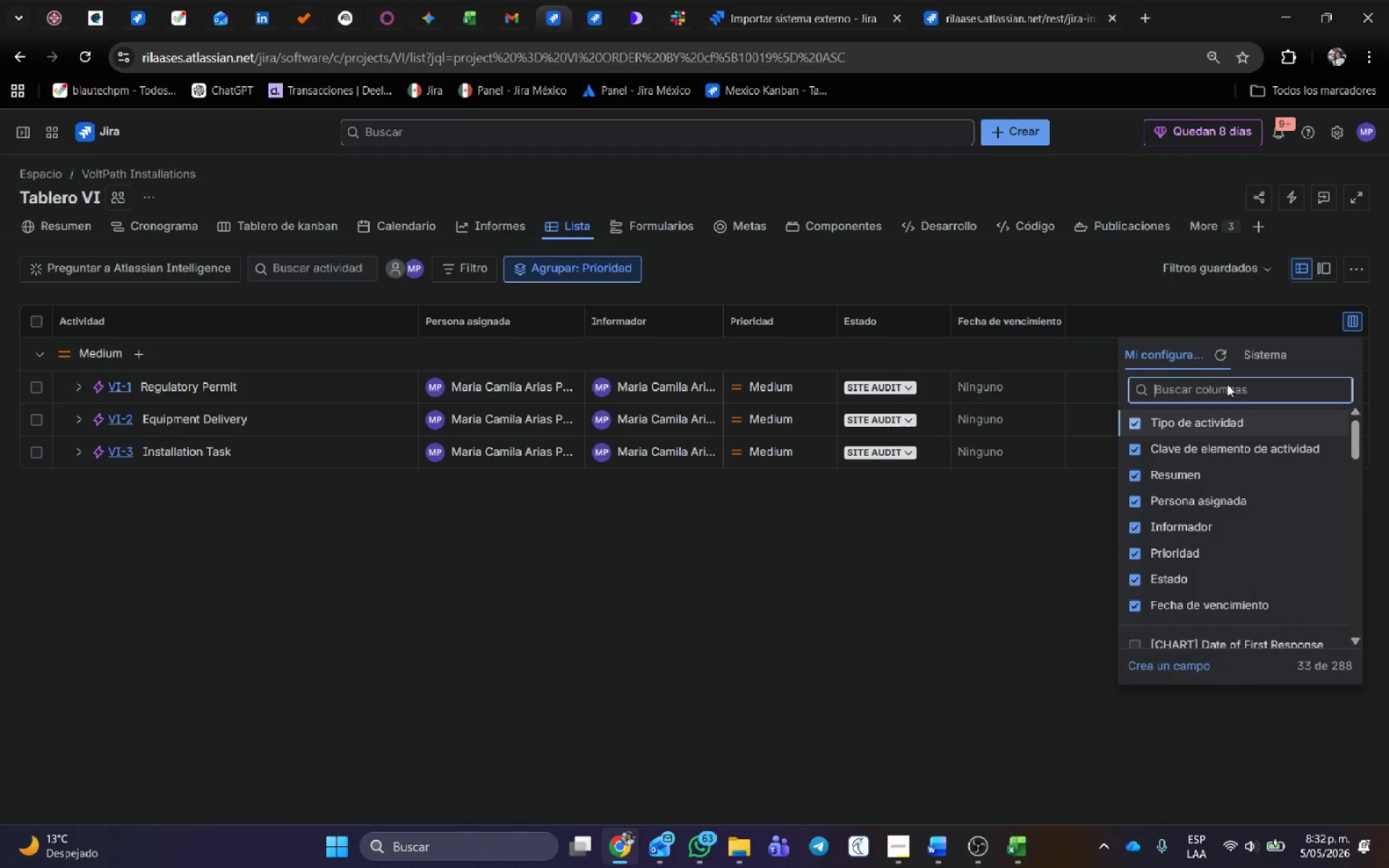 
key(Control+V)
 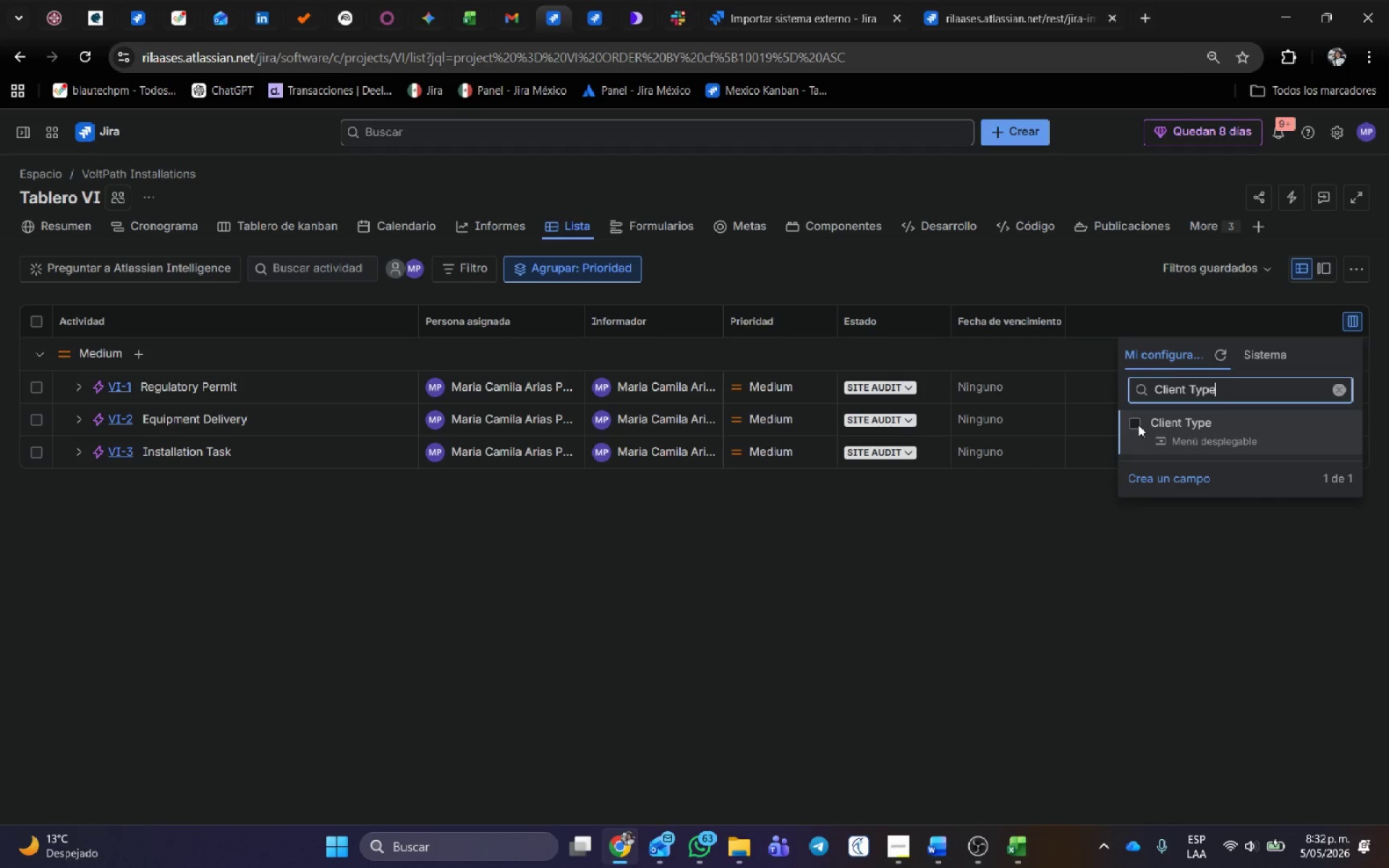 
key(Alt+AltLeft)
 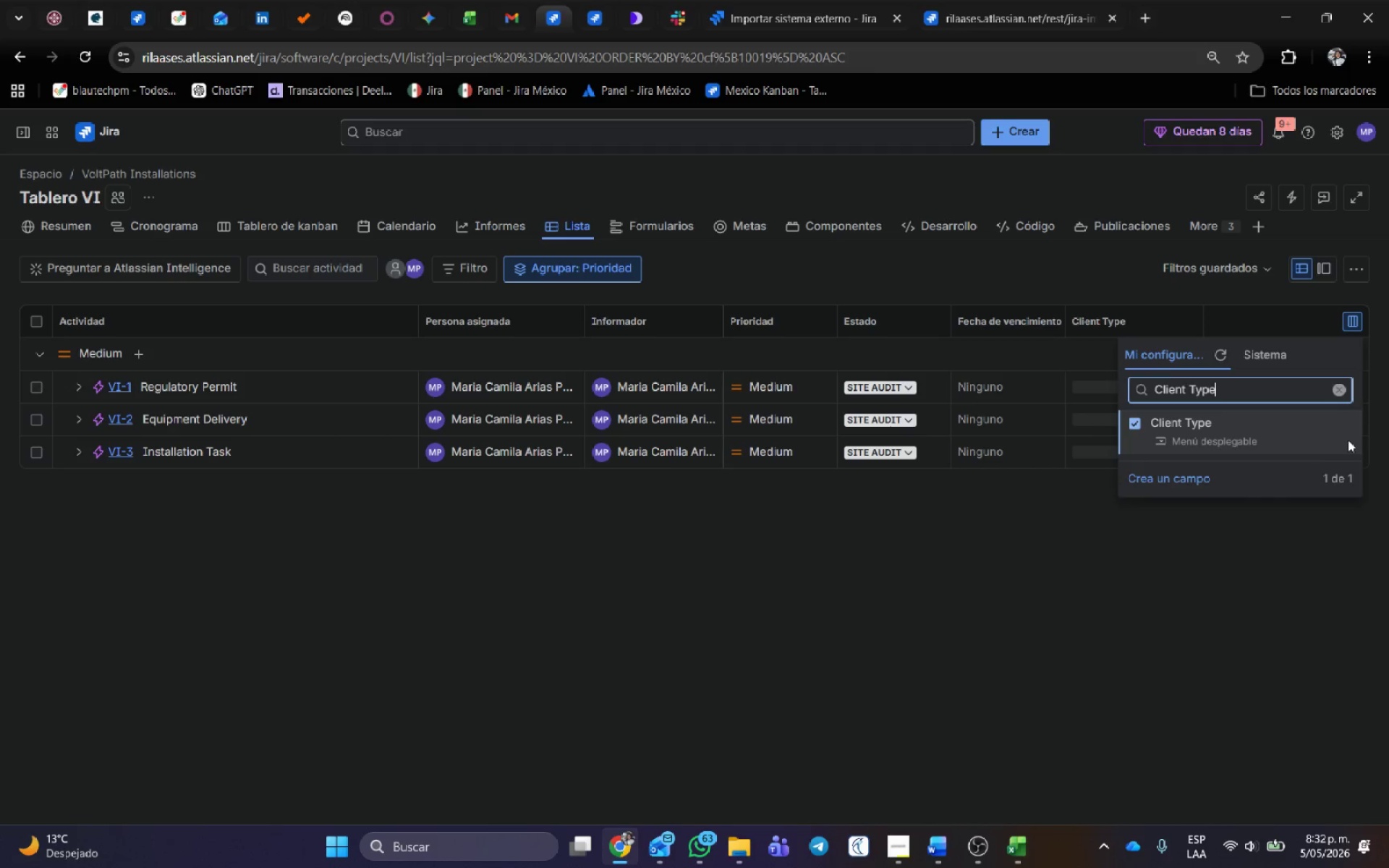 
key(Alt+Tab)
 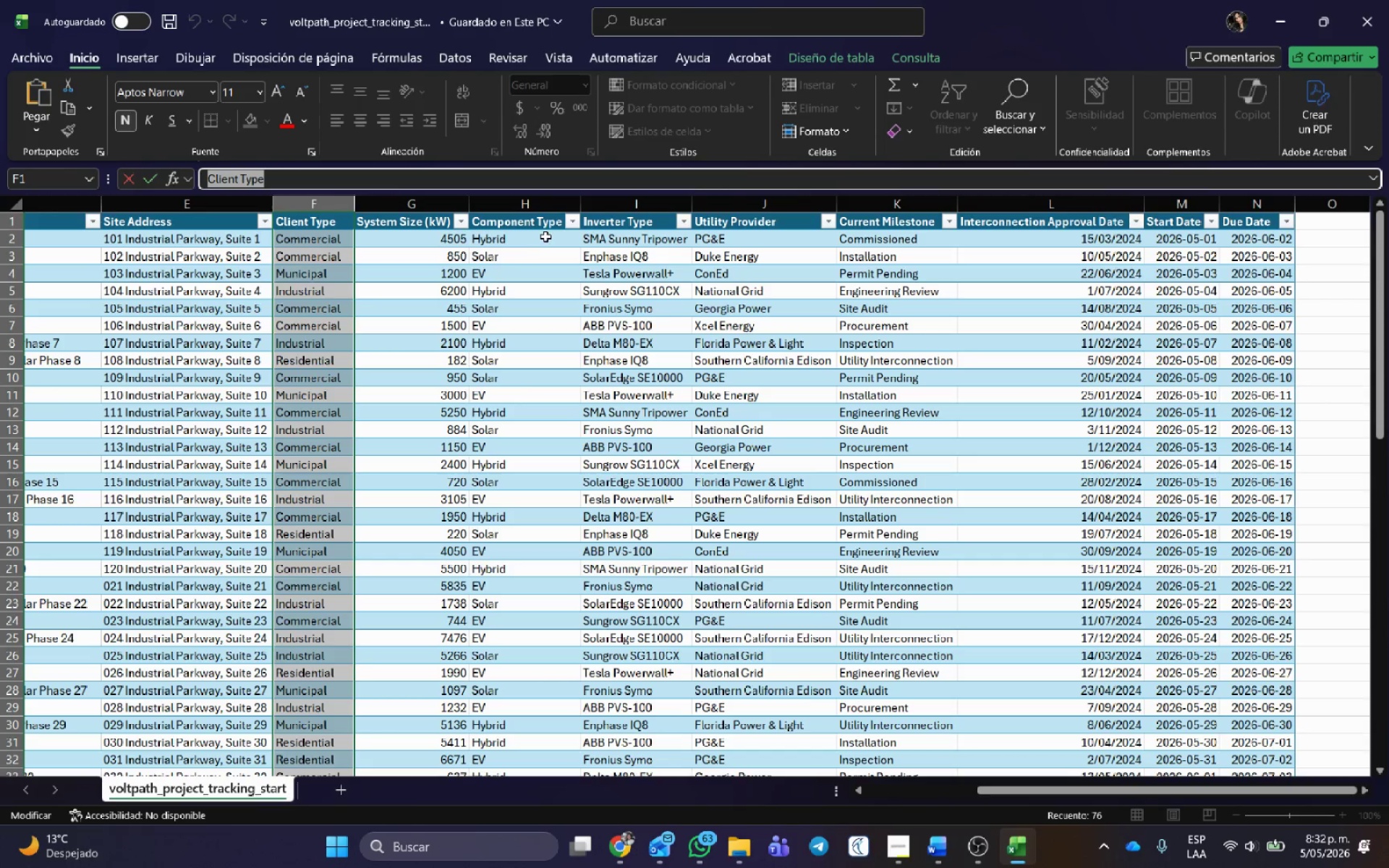 
left_click([545, 224])
 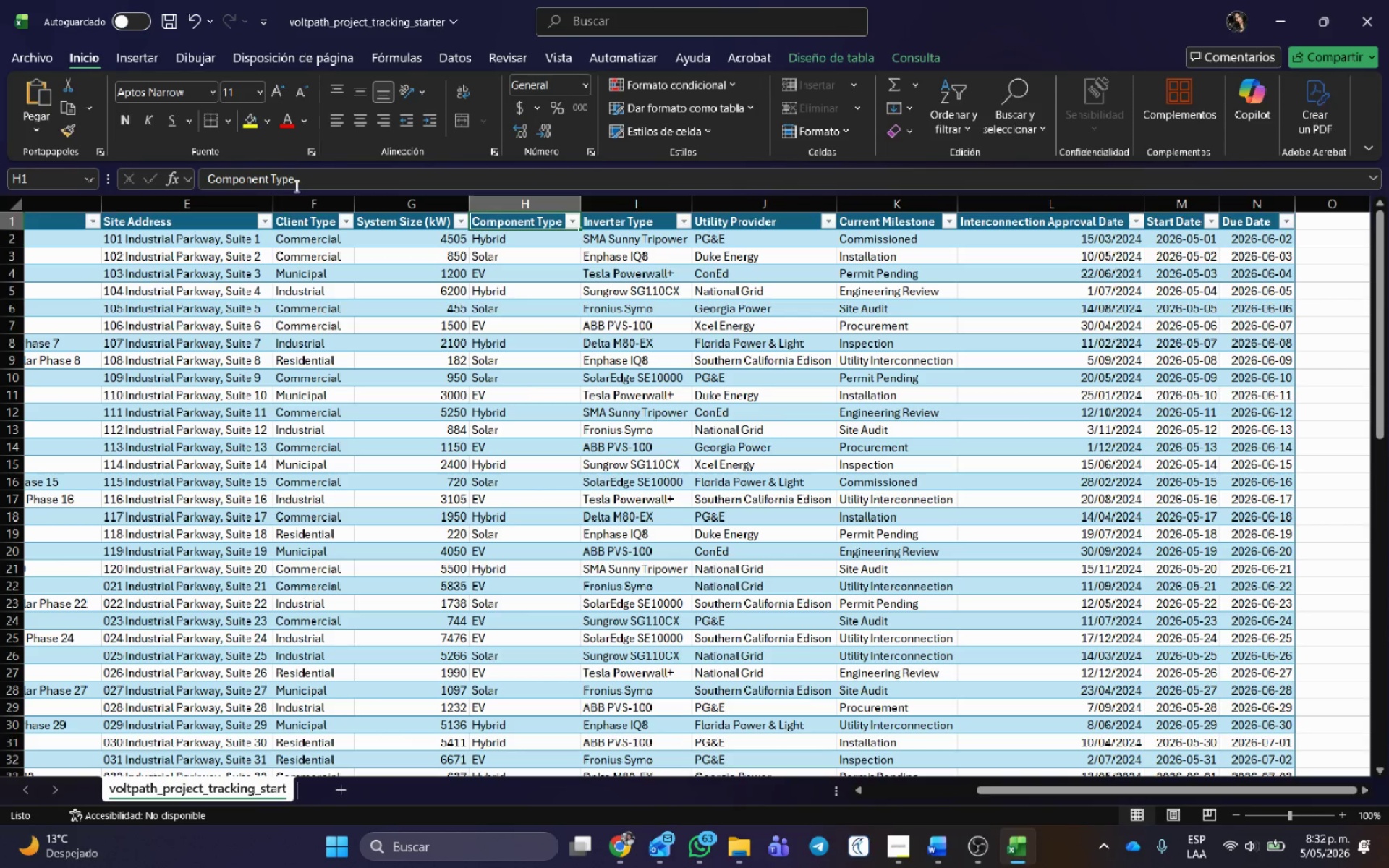 
left_click_drag(start_coordinate=[300, 180], to_coordinate=[140, 180])
 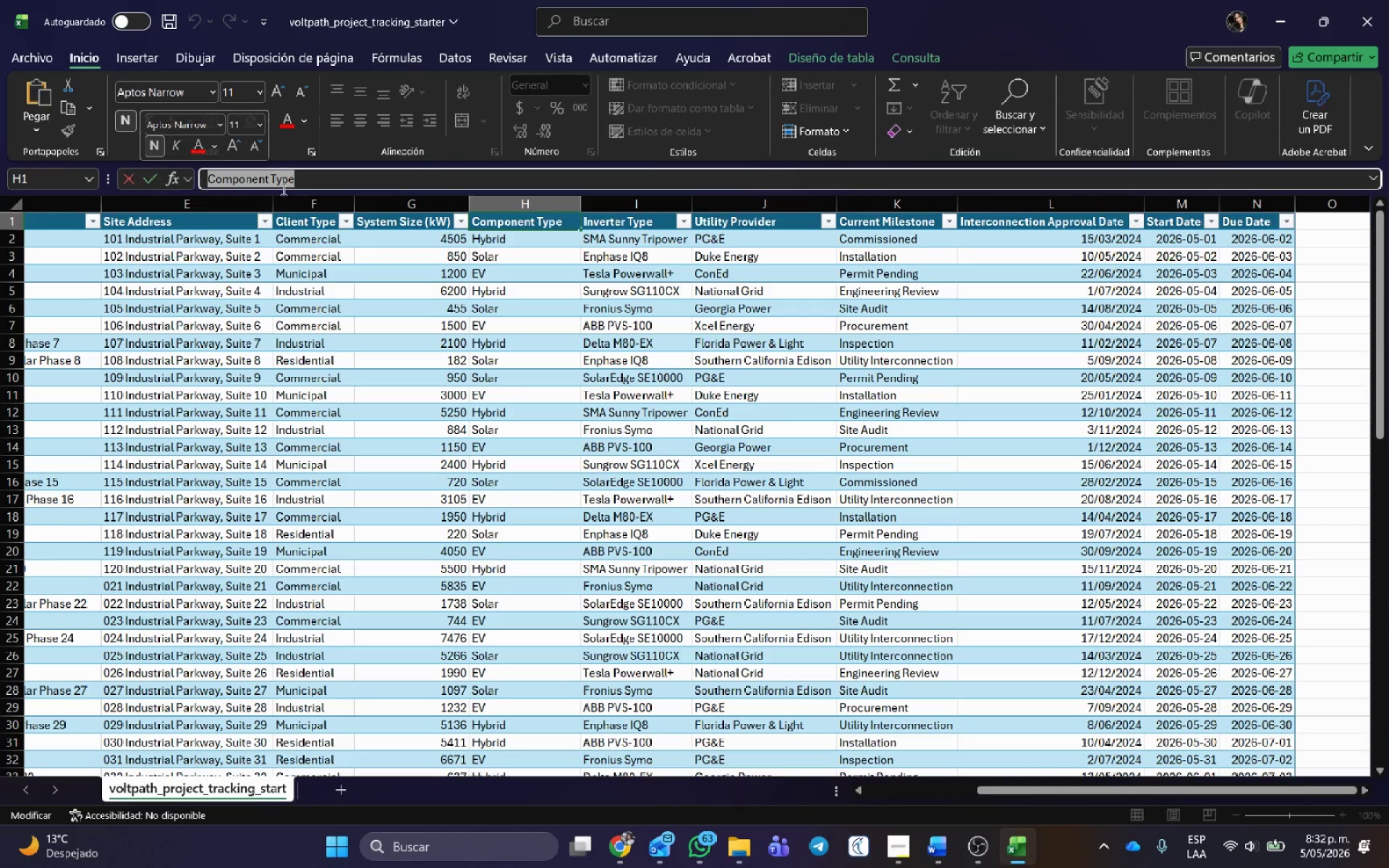 
key(Control+C)
 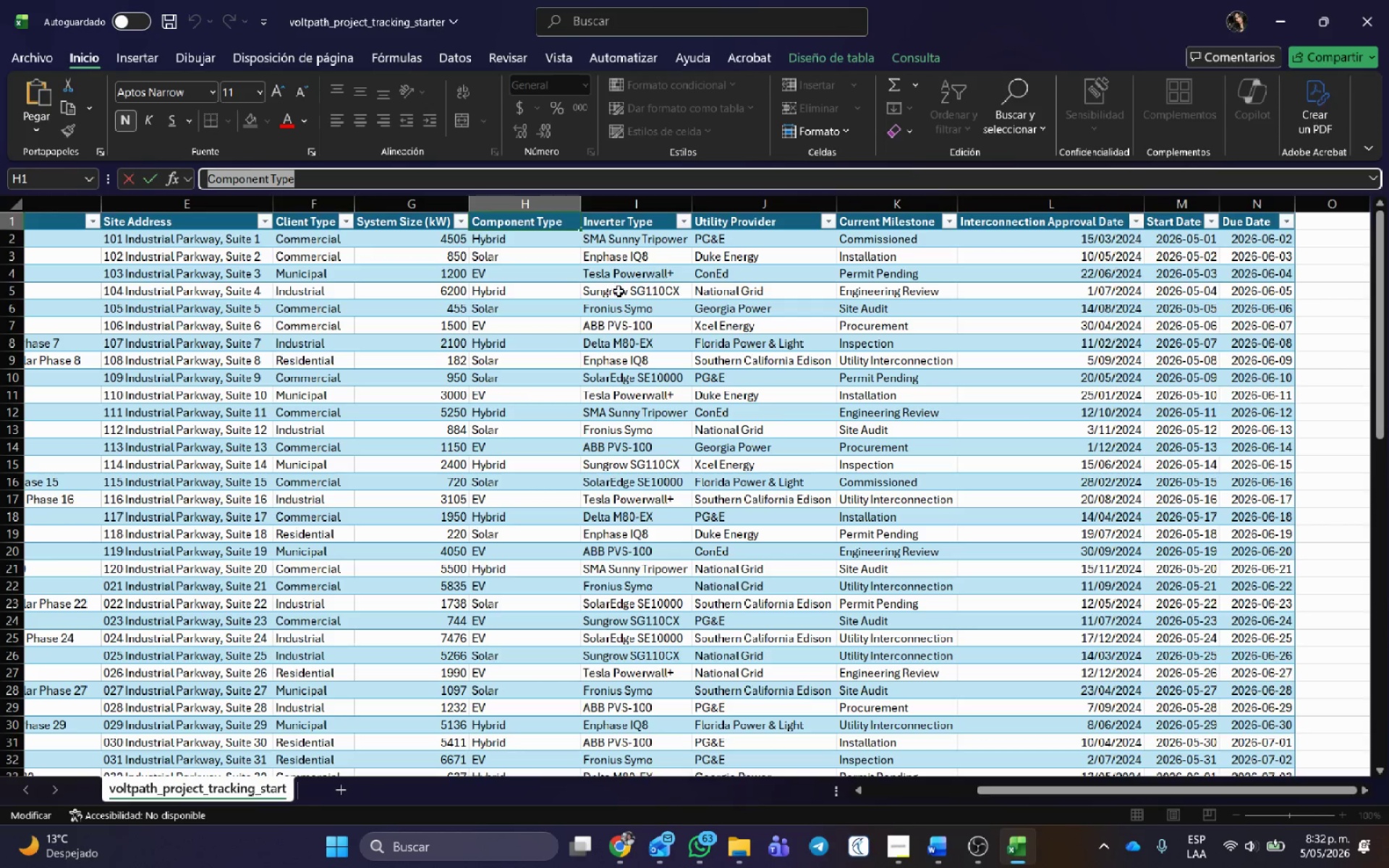 
key(Alt+AltLeft)
 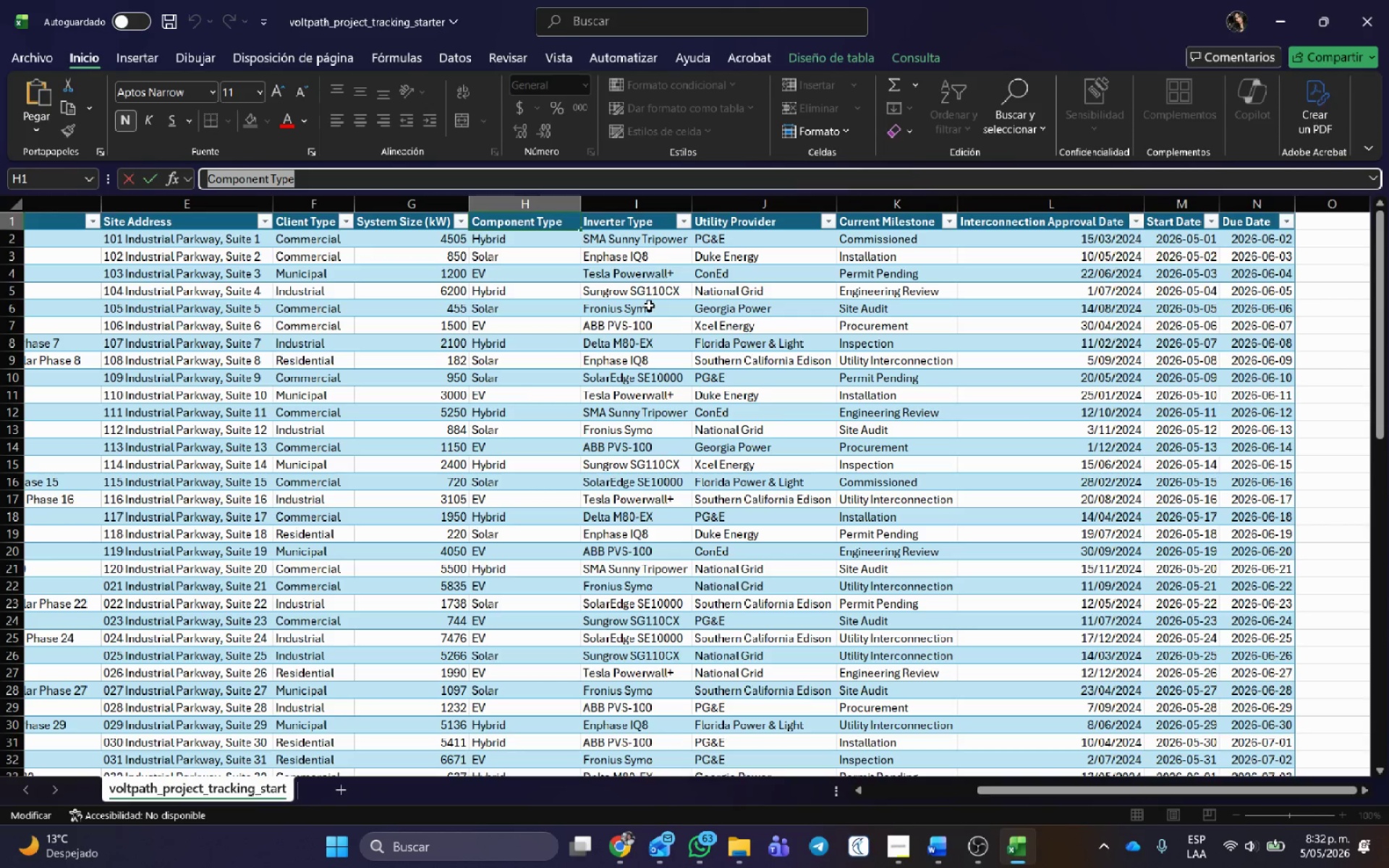 
key(Alt+Tab)
 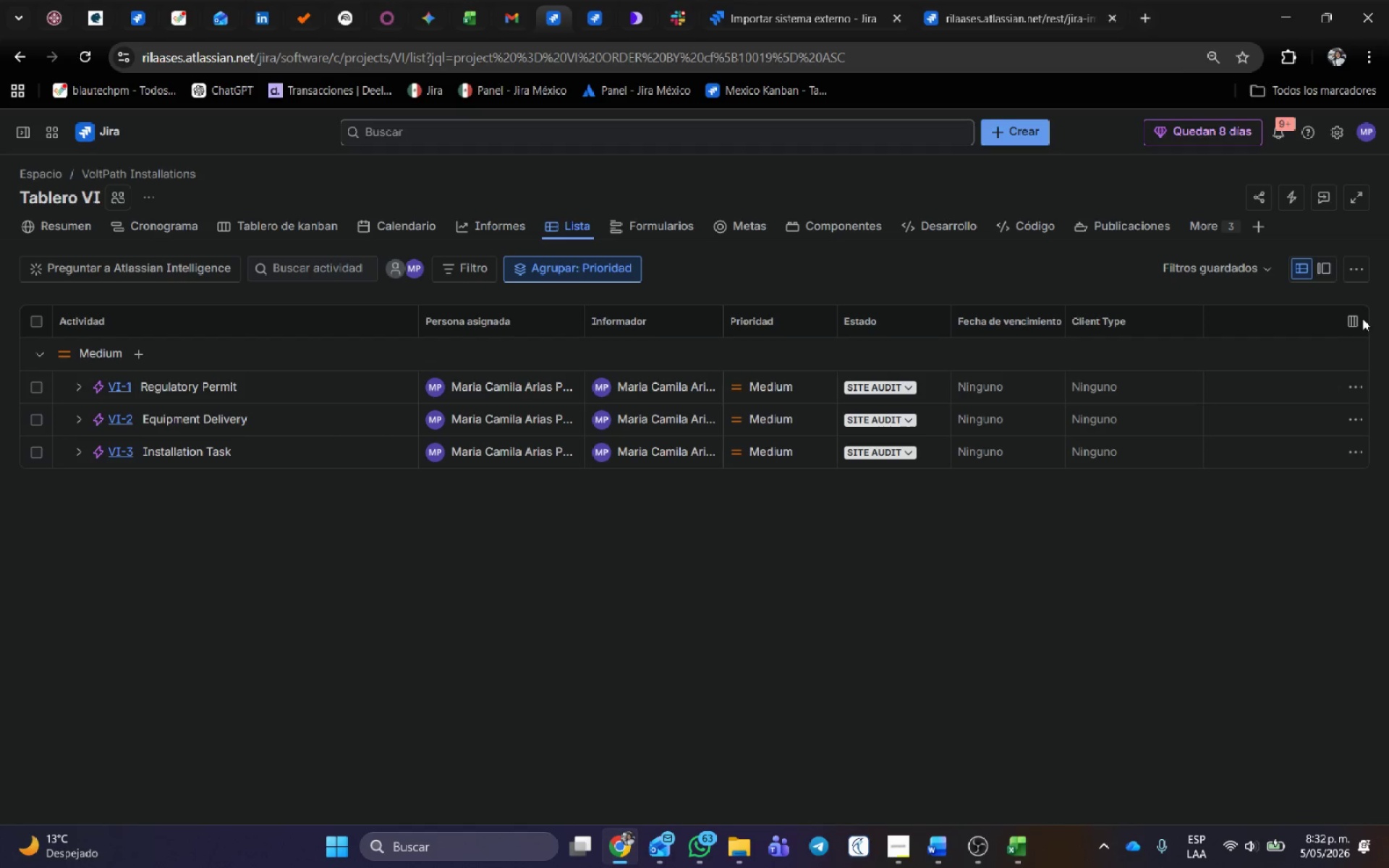 
double_click([1356, 320])
 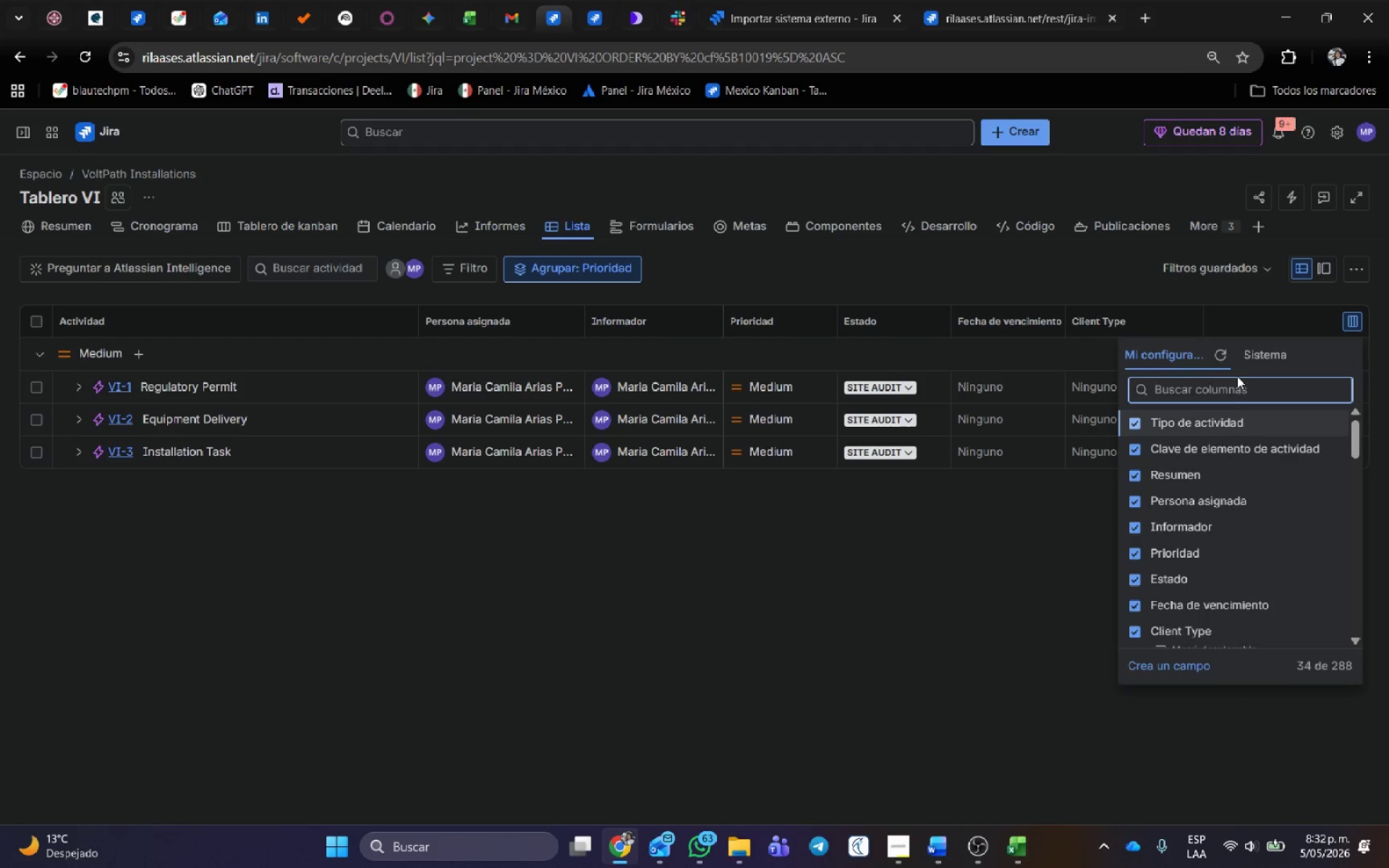 
left_click([1227, 390])
 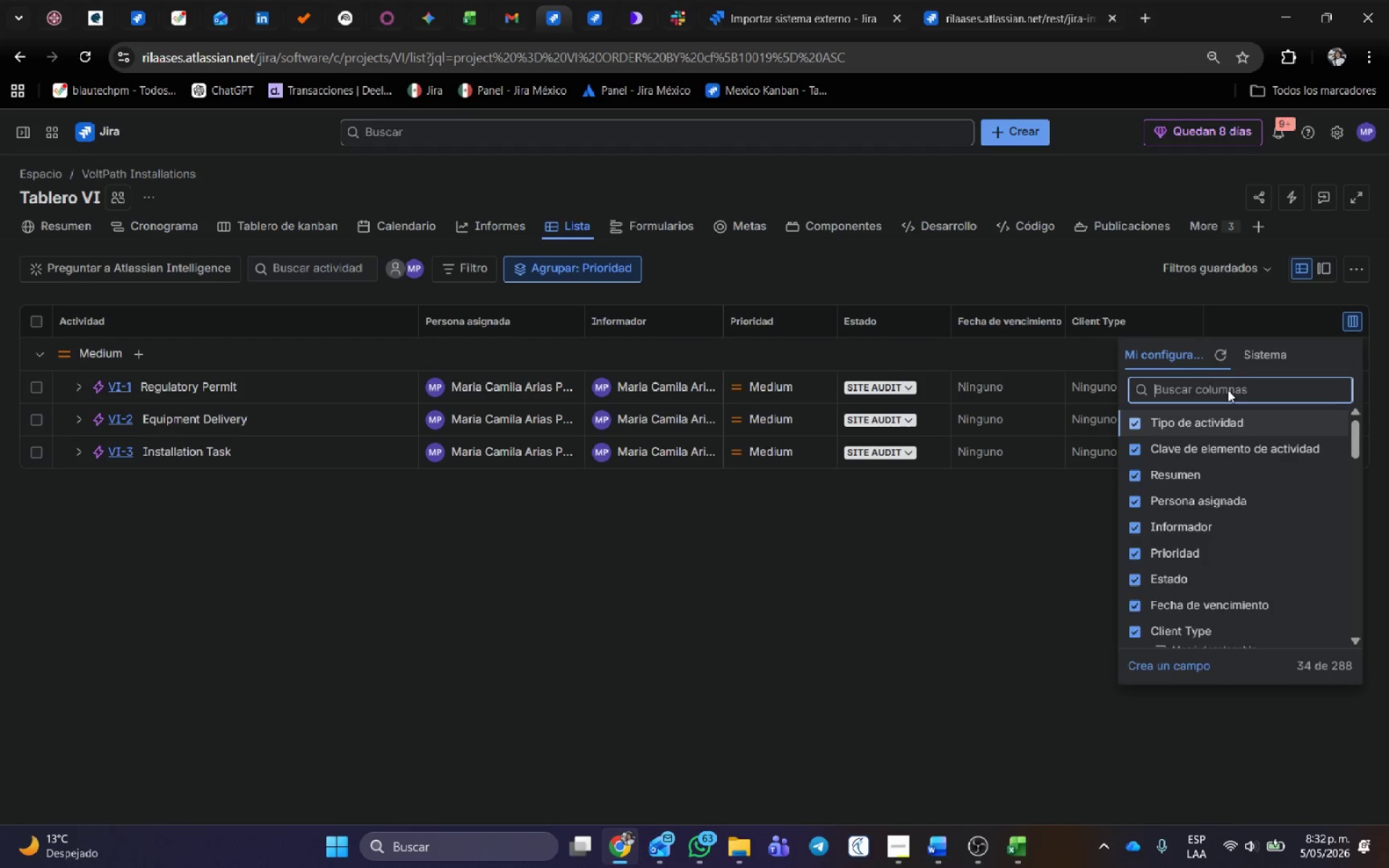 
key(Control+V)
 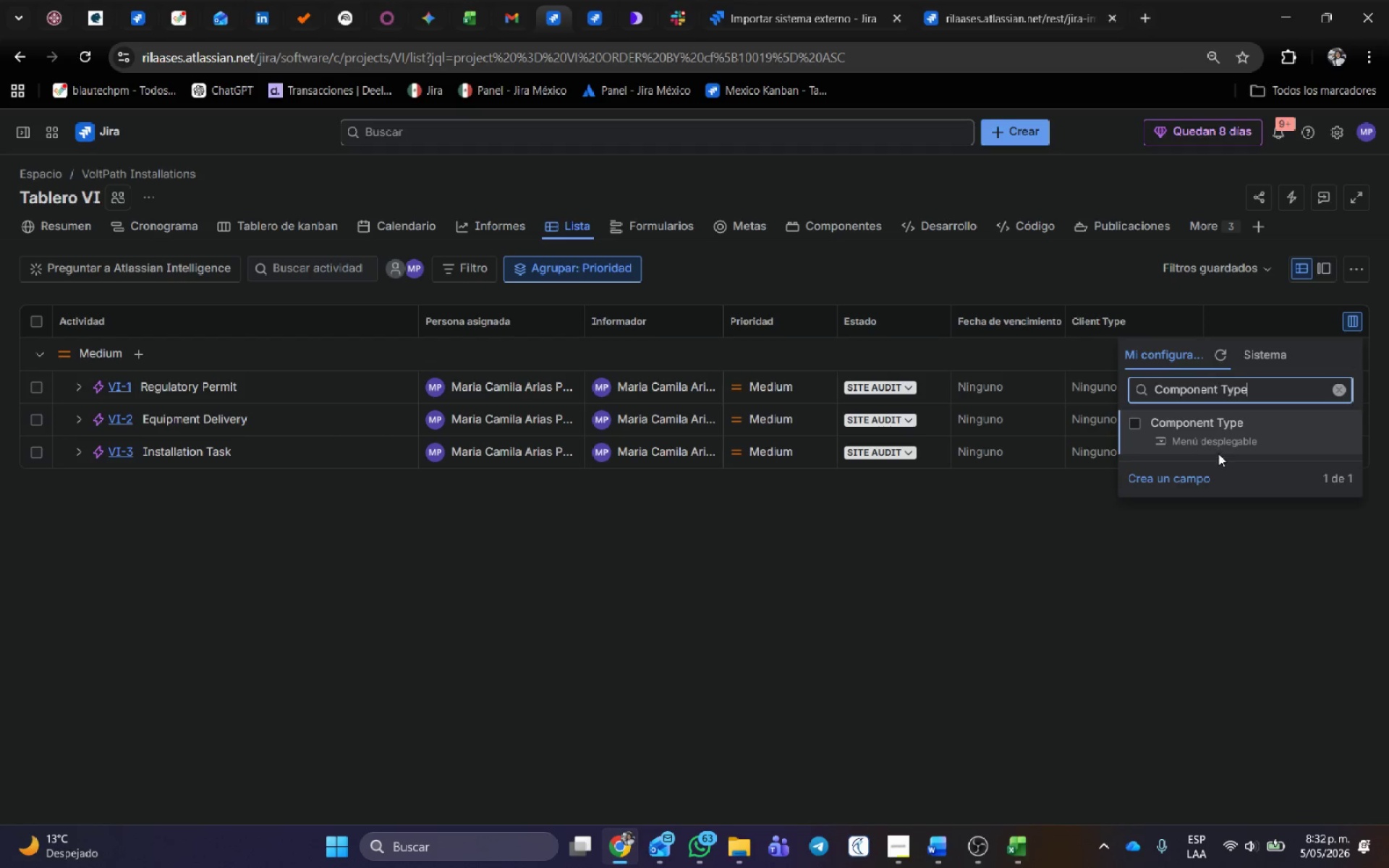 
left_click([1194, 435])
 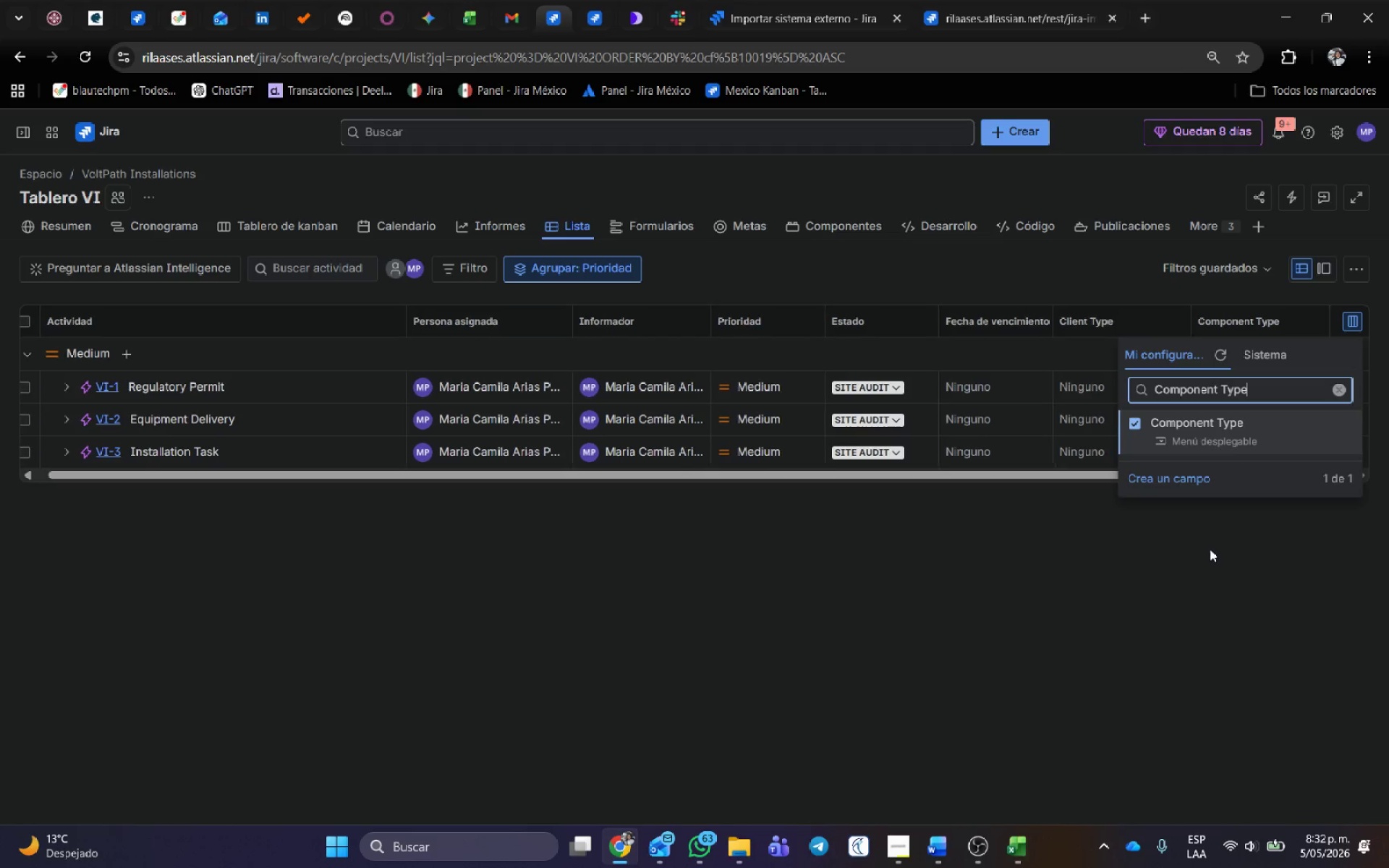 
key(Alt+AltLeft)
 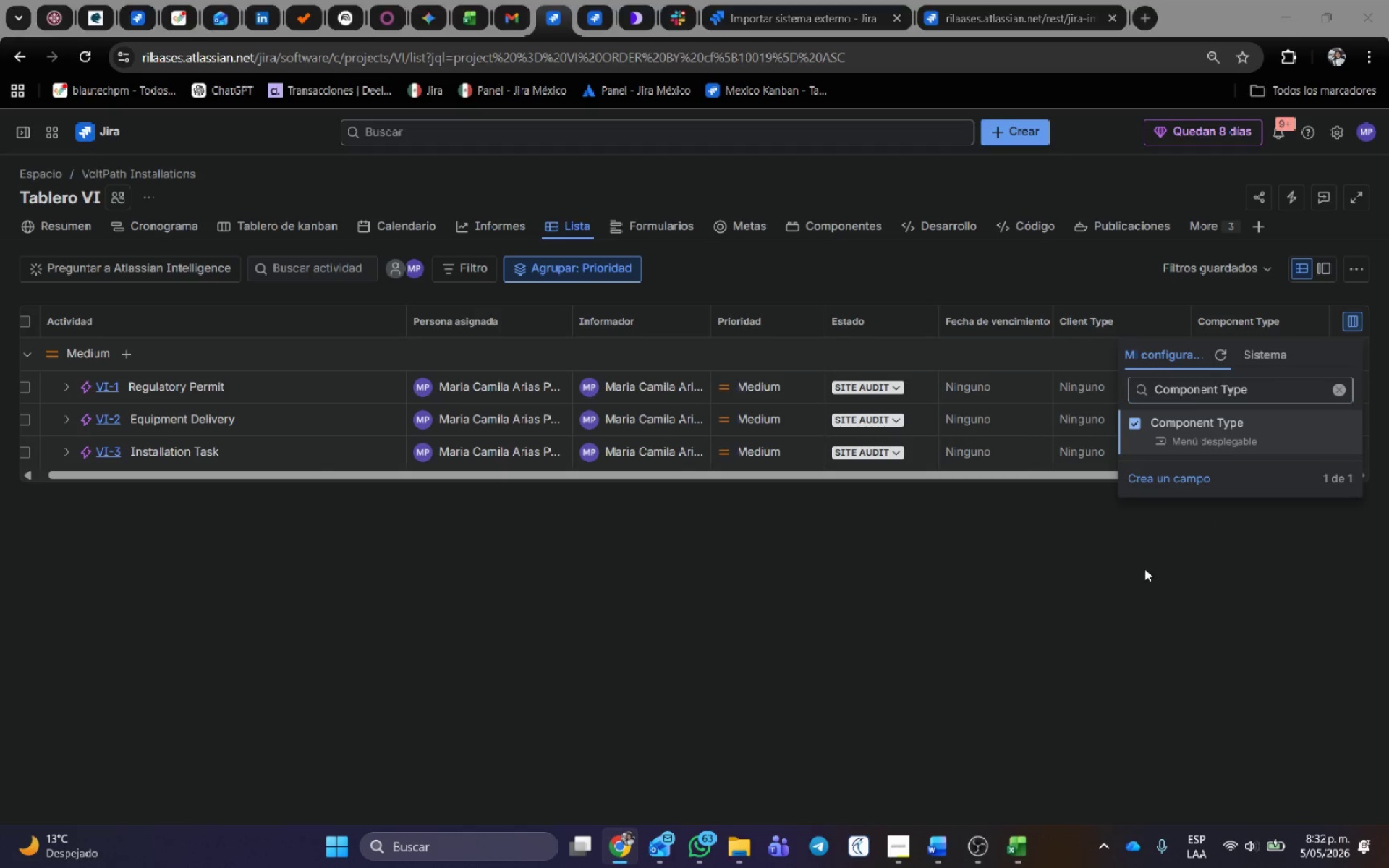 
key(Alt+Tab)
 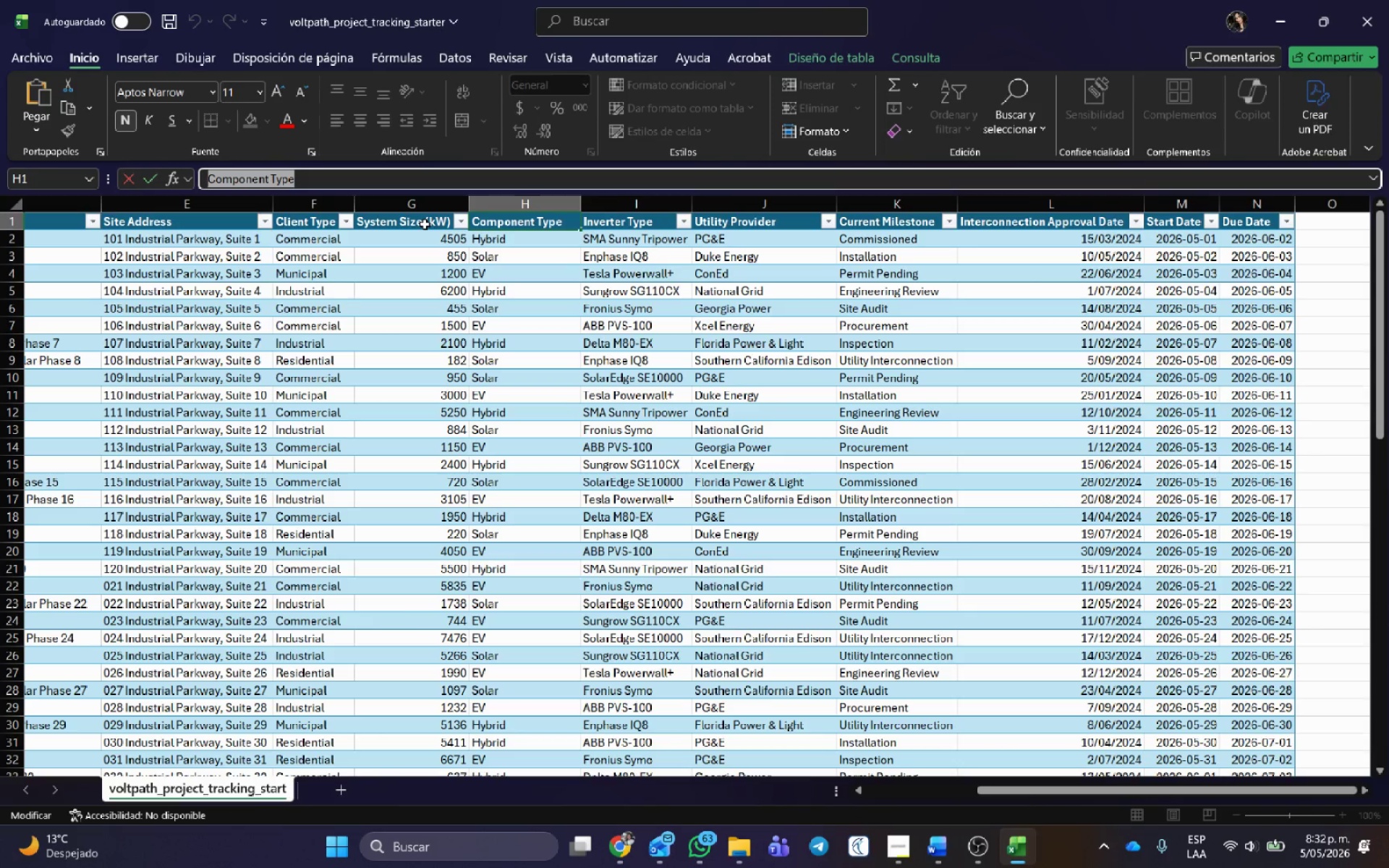 
left_click([430, 219])
 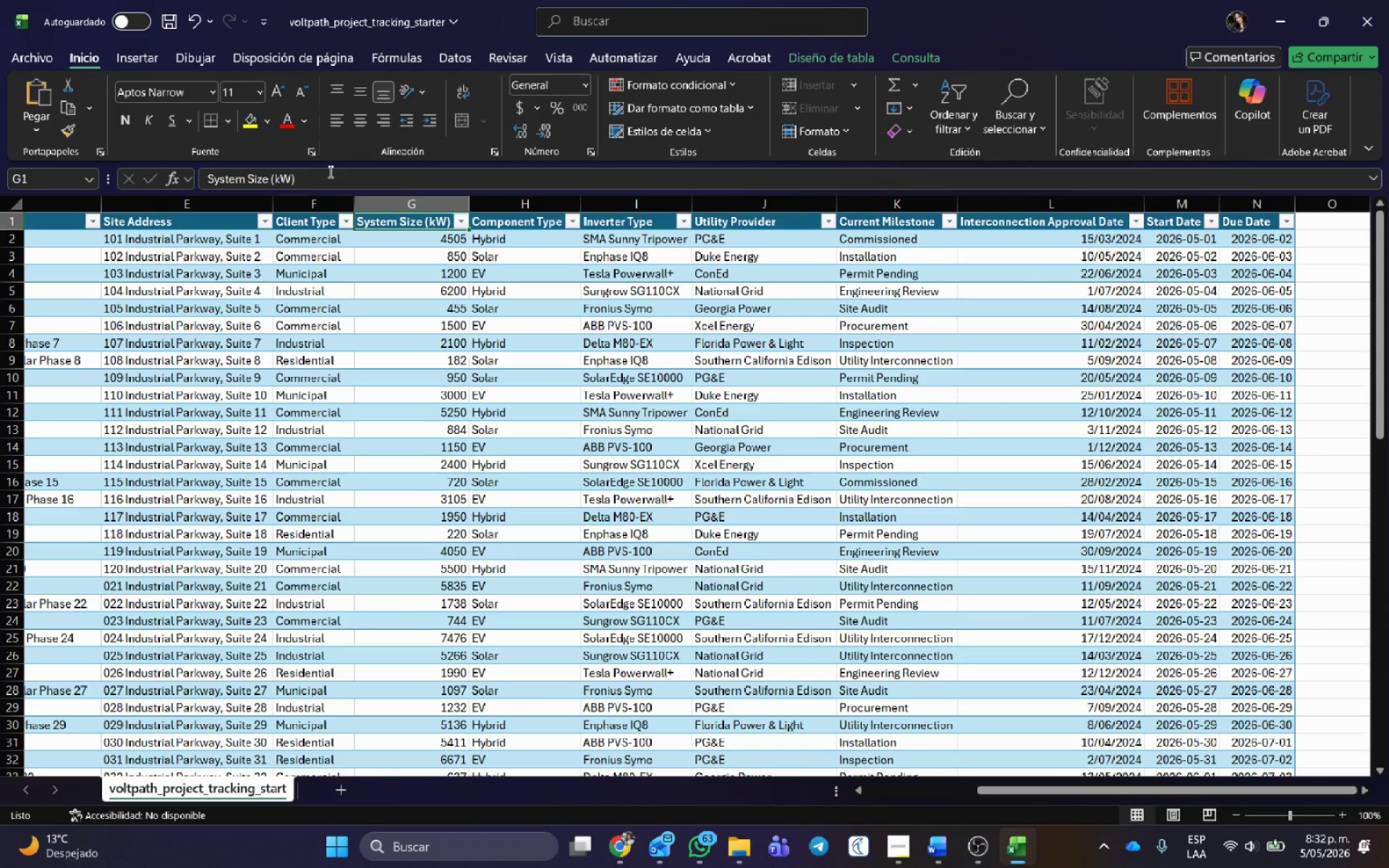 
left_click_drag(start_coordinate=[328, 178], to_coordinate=[164, 175])
 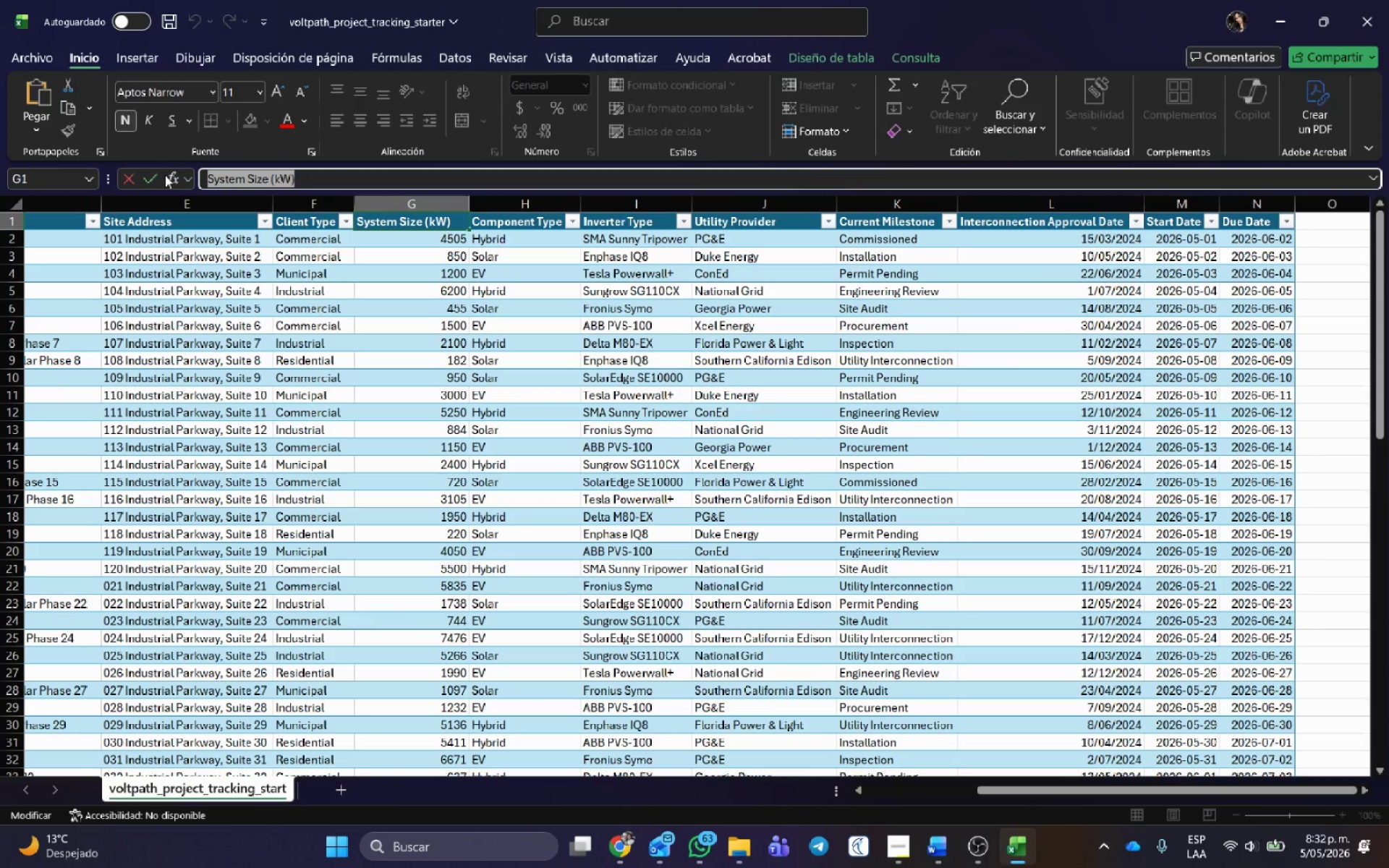 
key(Control+C)
 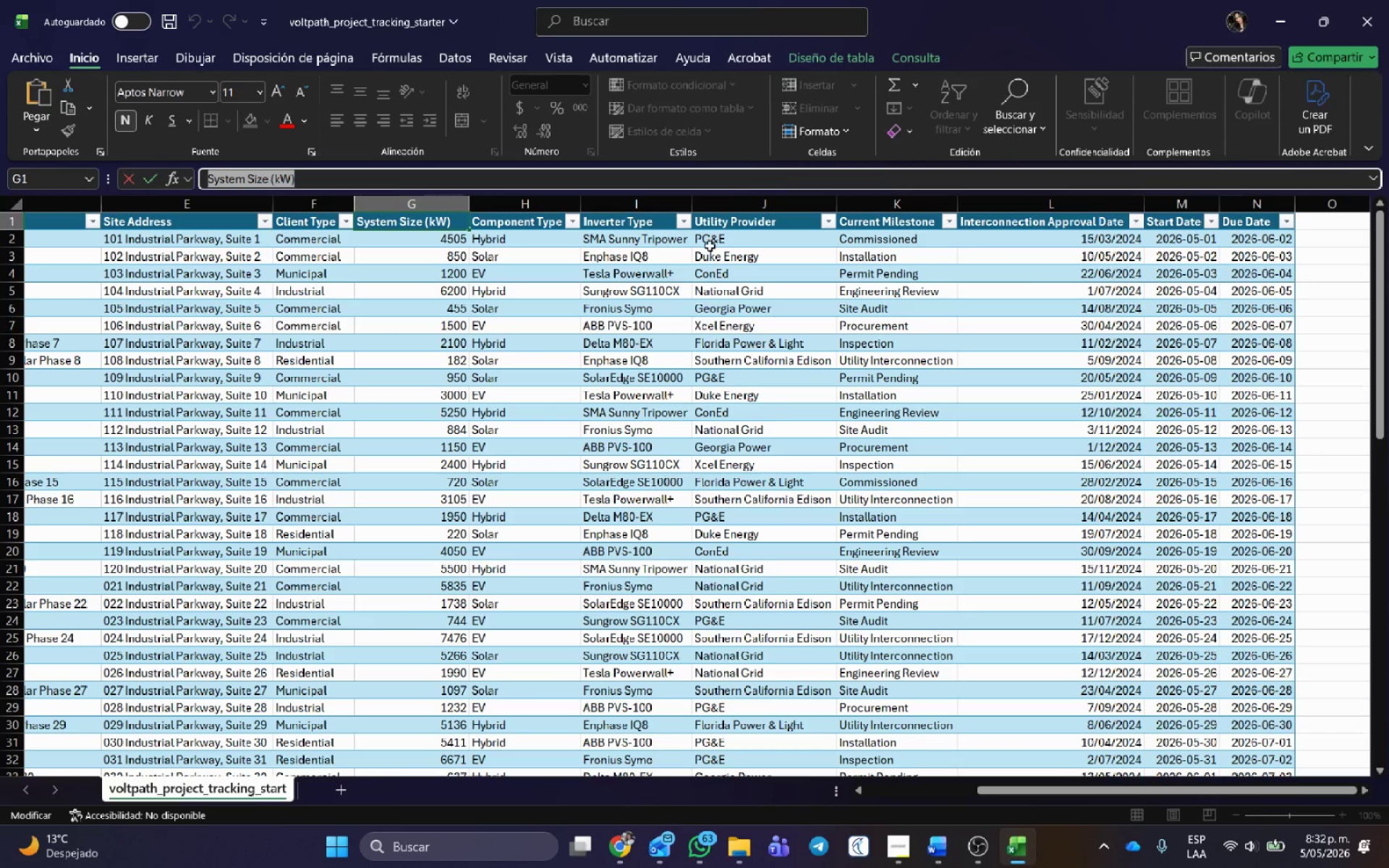 
key(Alt+AltLeft)
 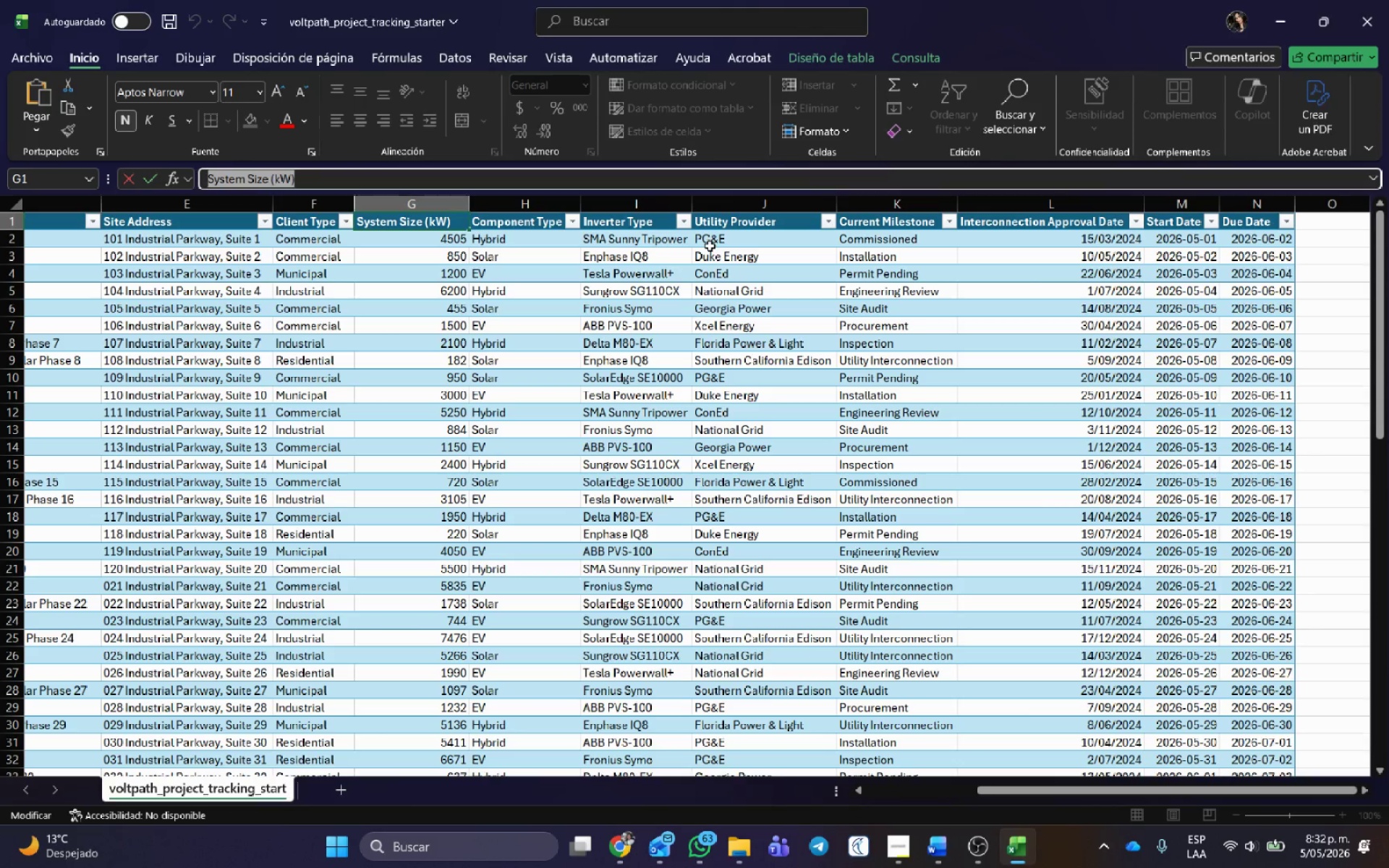 
key(Tab)
type(system)
 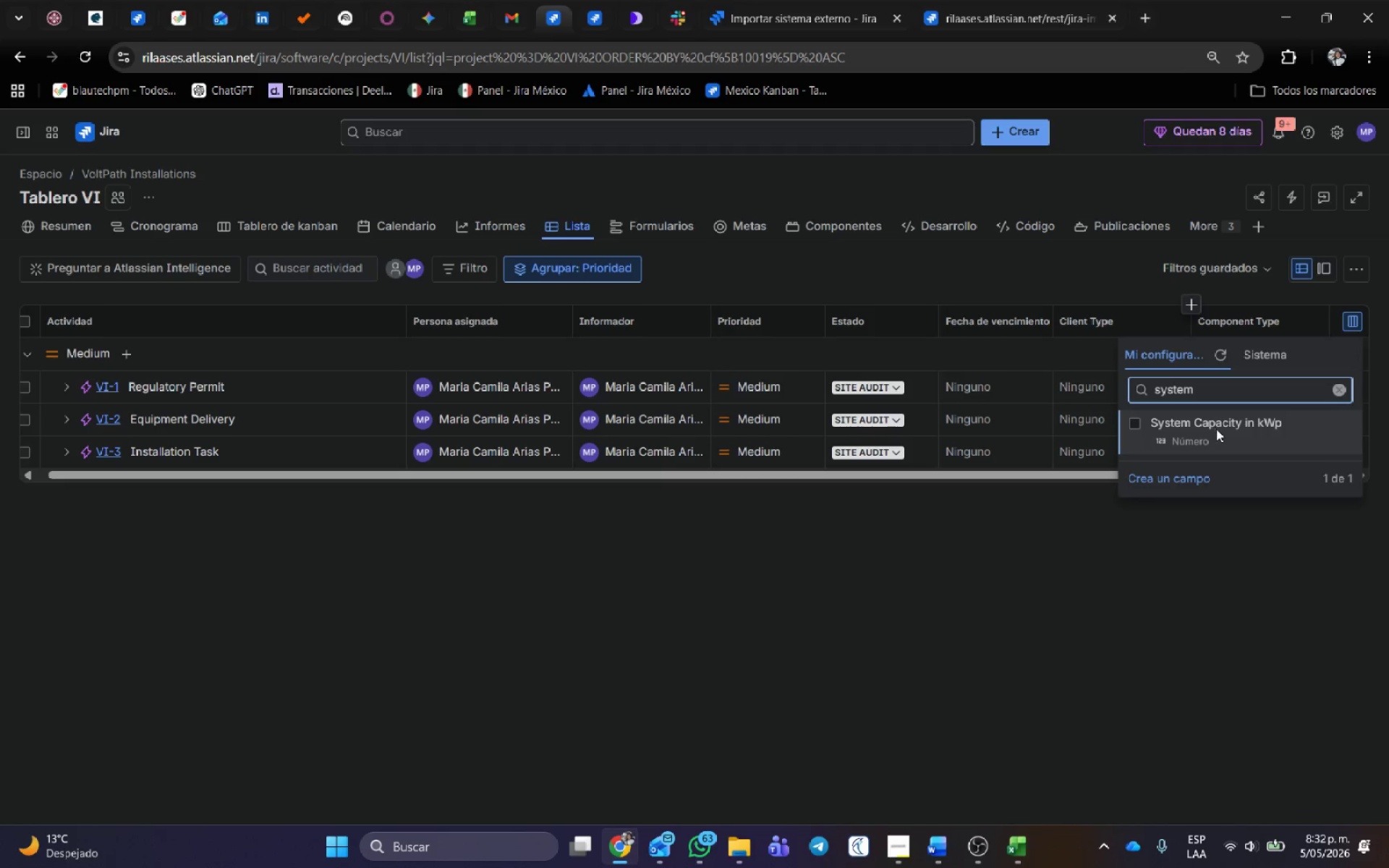 
left_click([1220, 433])
 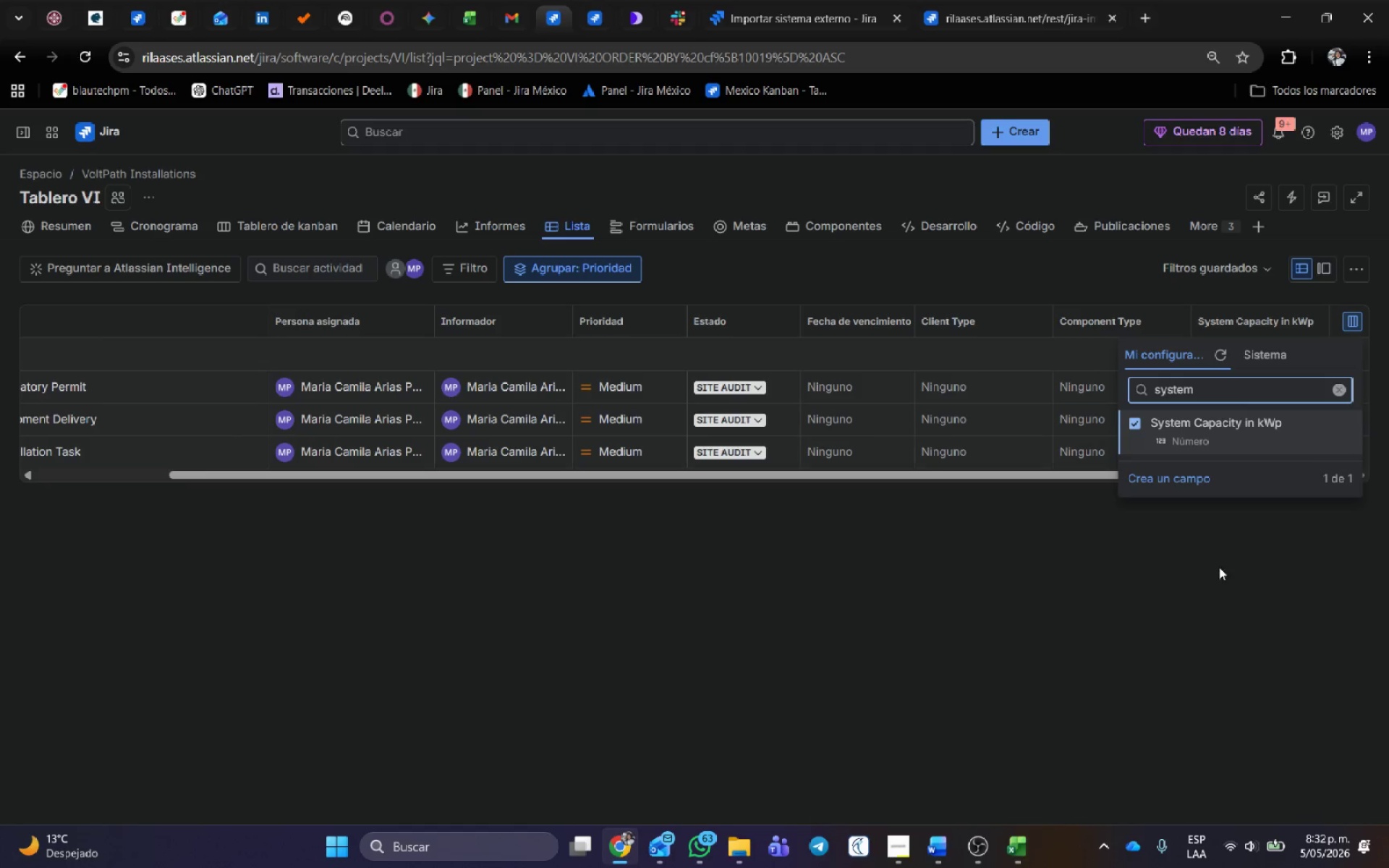 
key(Alt+AltLeft)
 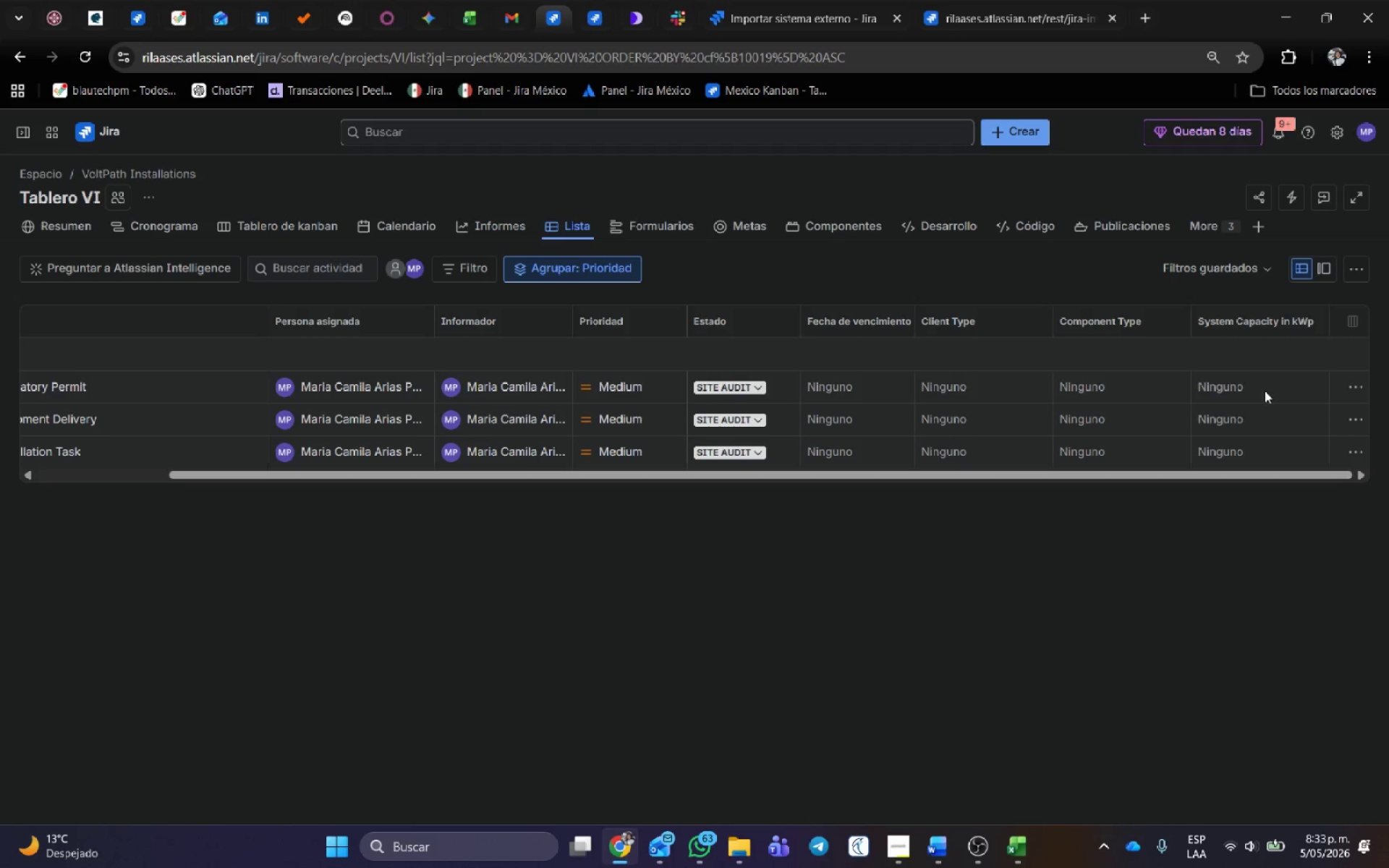 
key(Alt+Tab)
 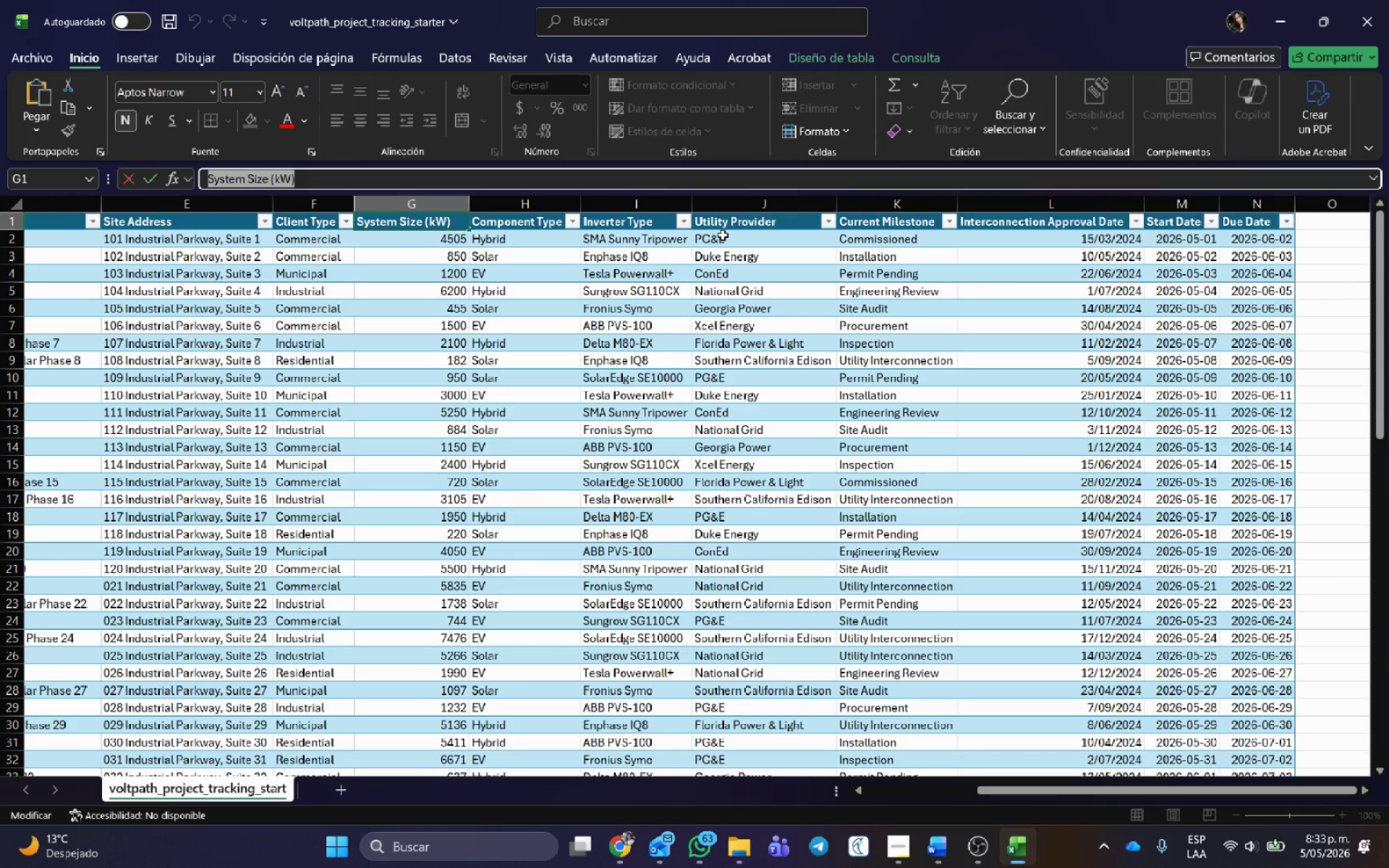 
left_click([734, 229])
 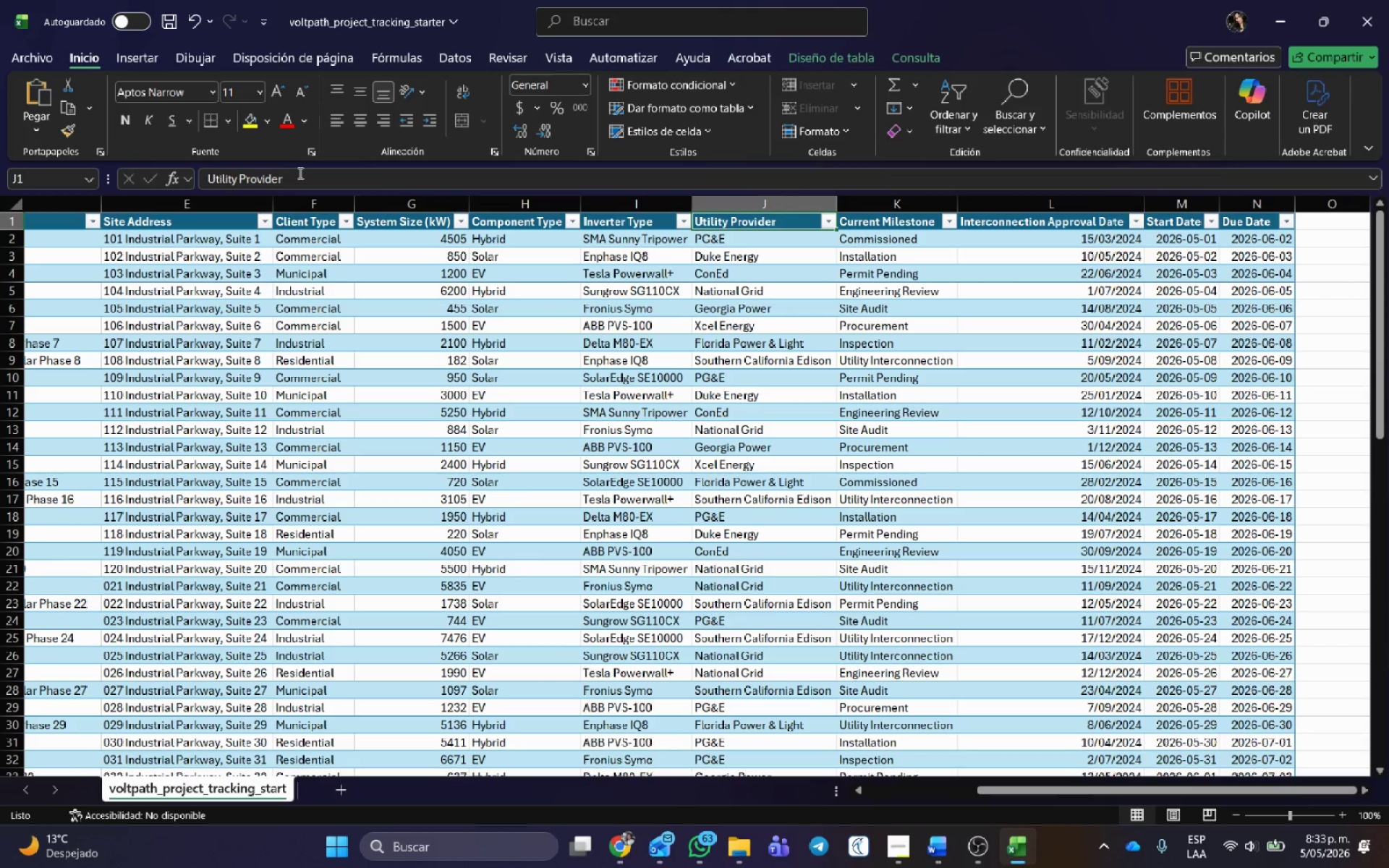 
left_click_drag(start_coordinate=[296, 180], to_coordinate=[154, 184])
 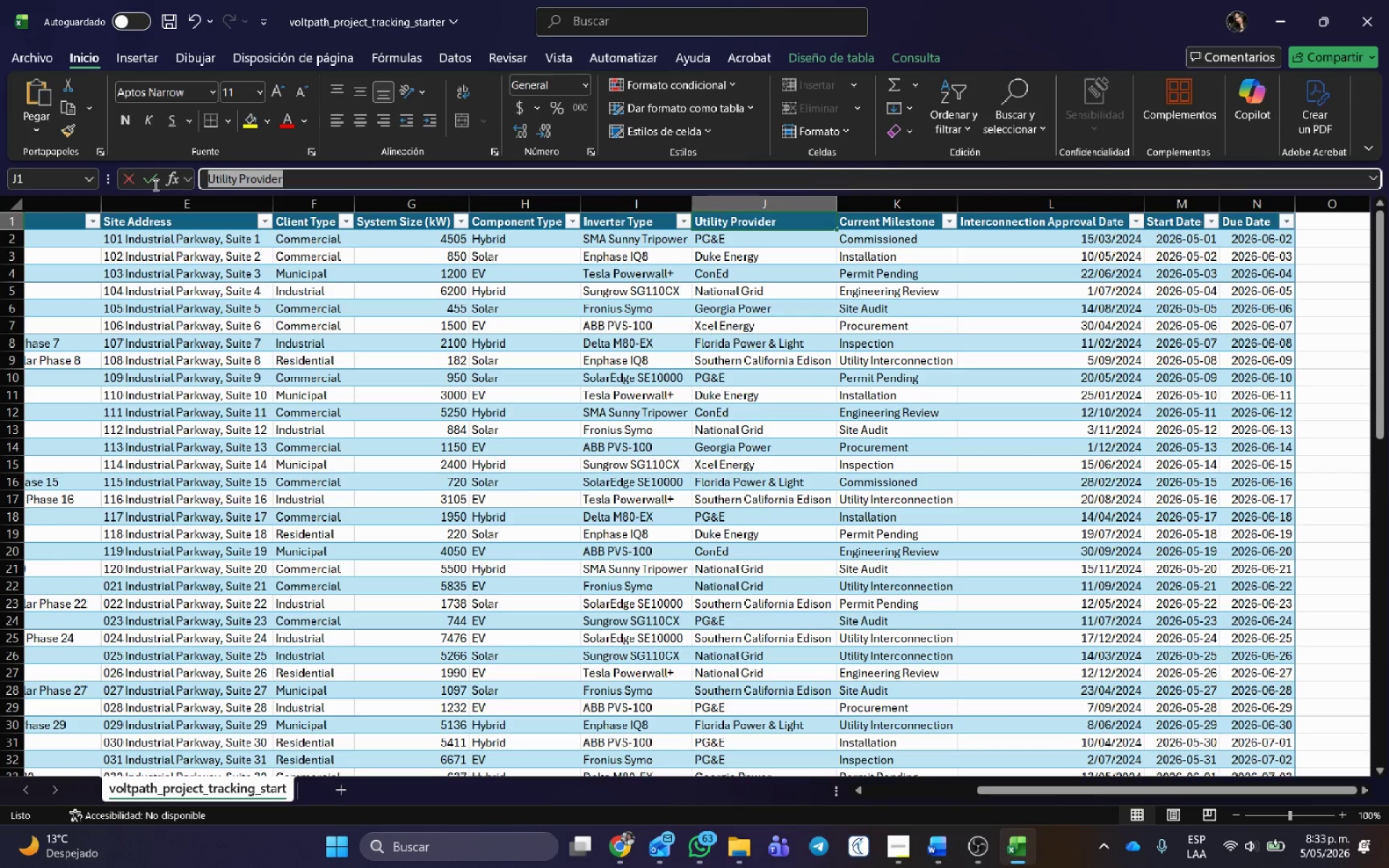 
key(Control+C)
 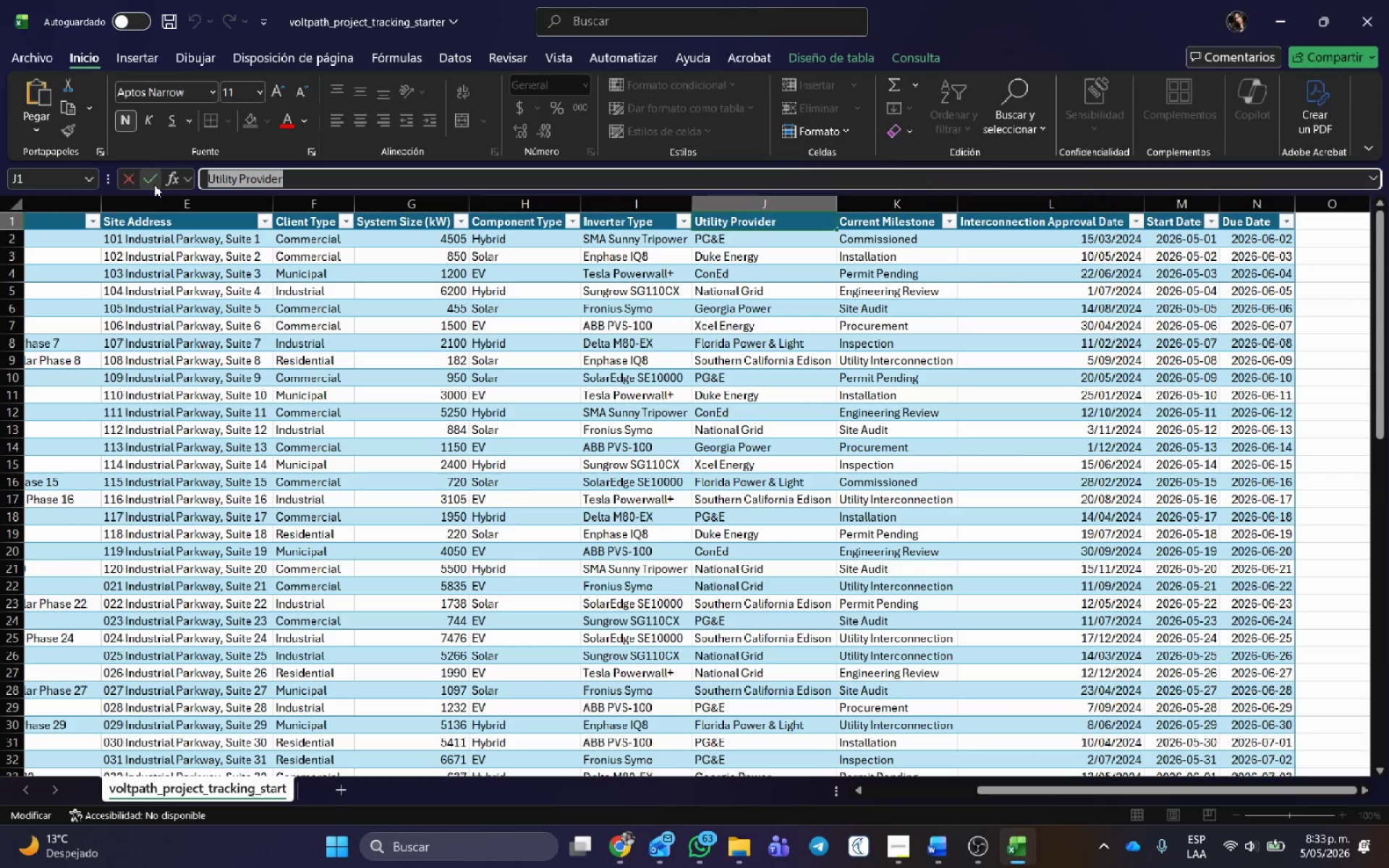 
key(Alt+AltLeft)
 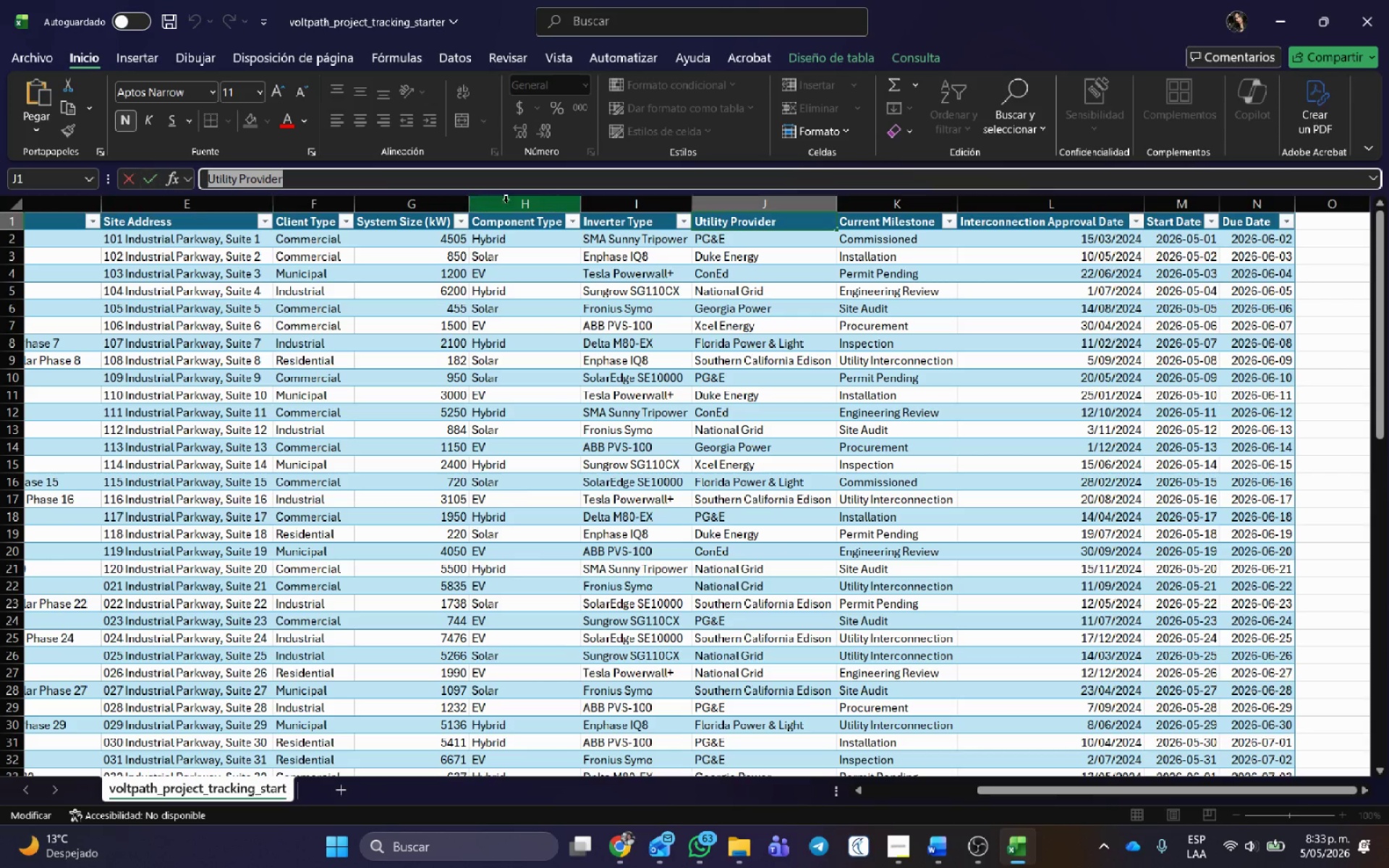 
key(Alt+Tab)
 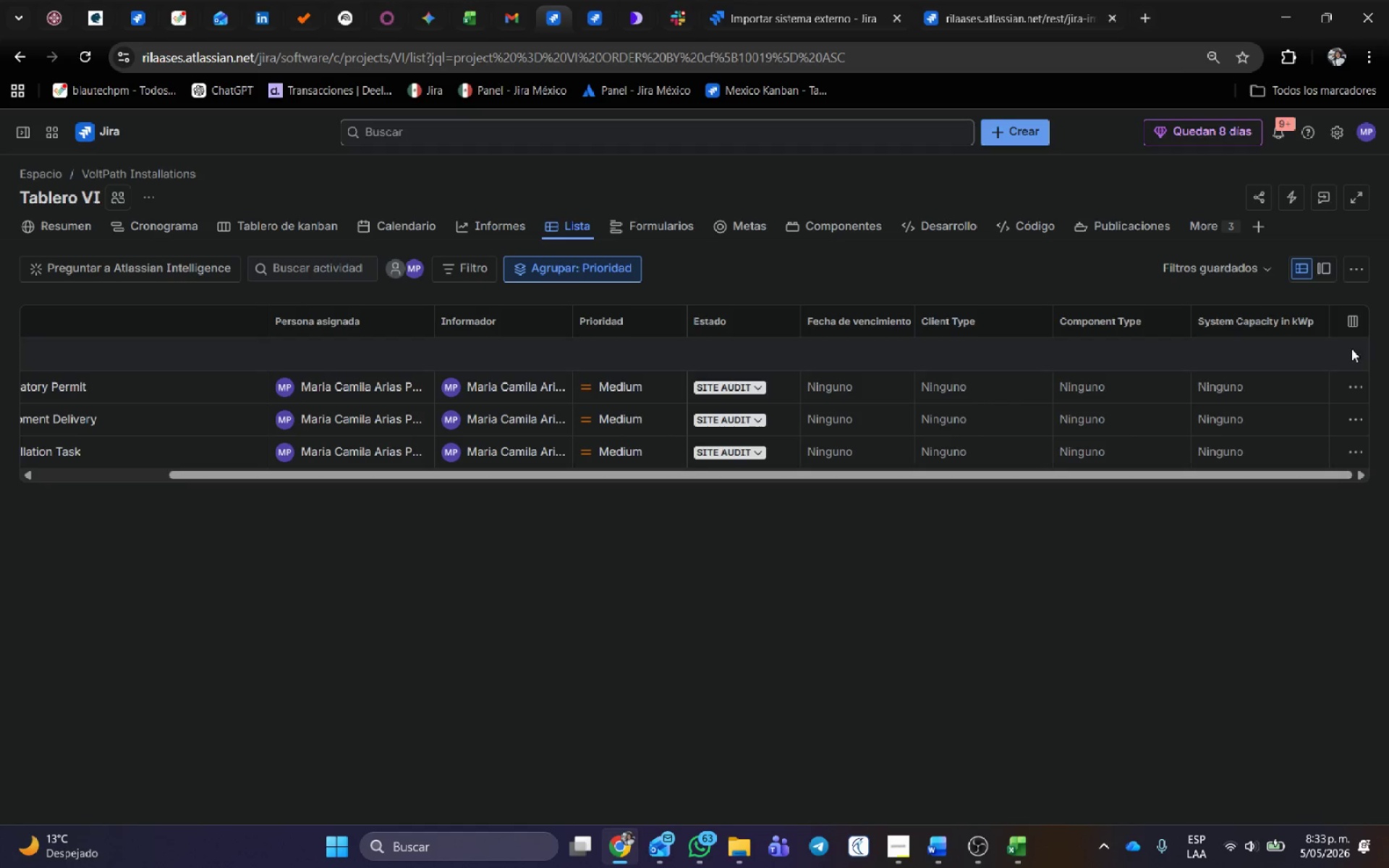 
left_click([1355, 325])
 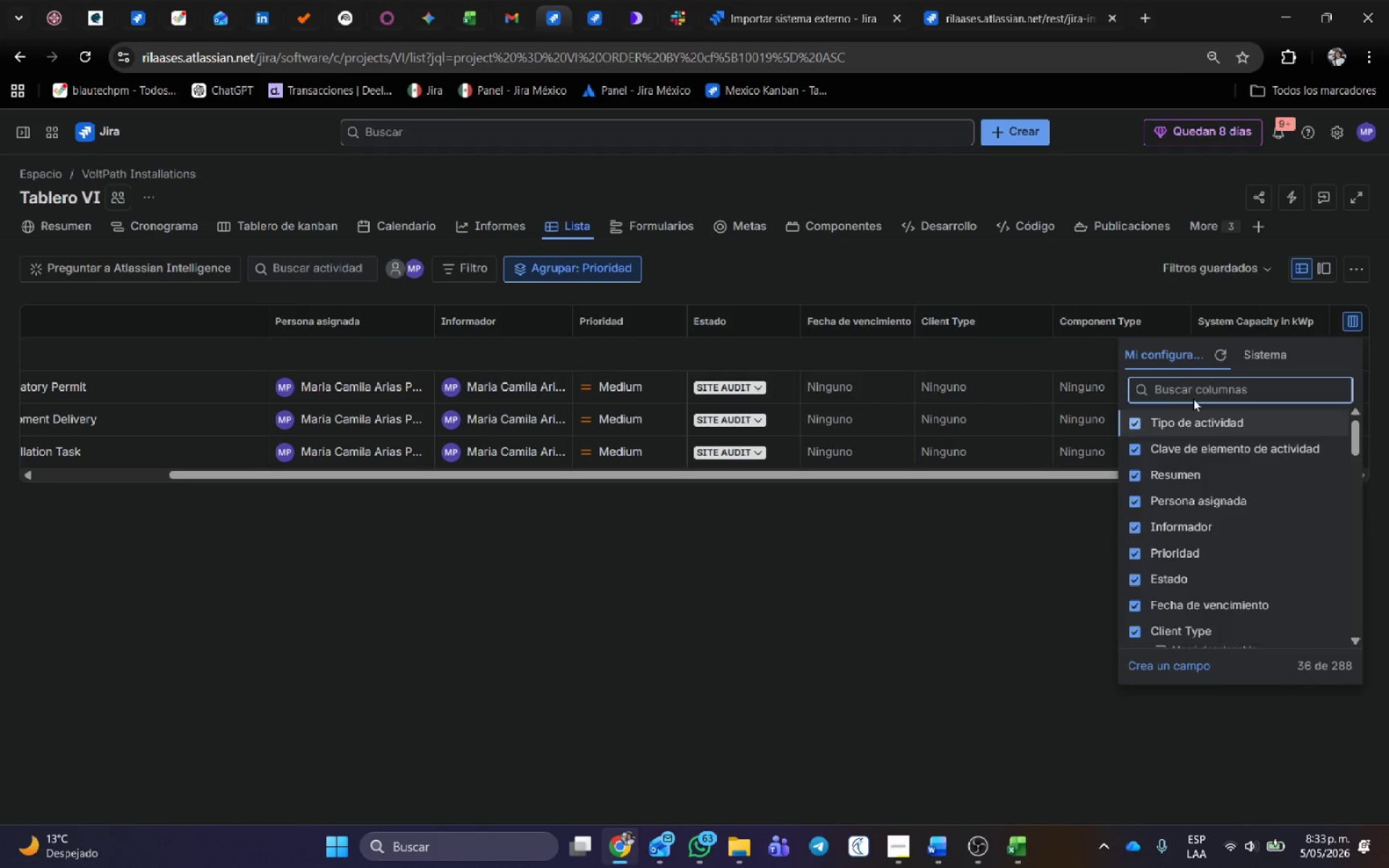 
left_click([1194, 394])
 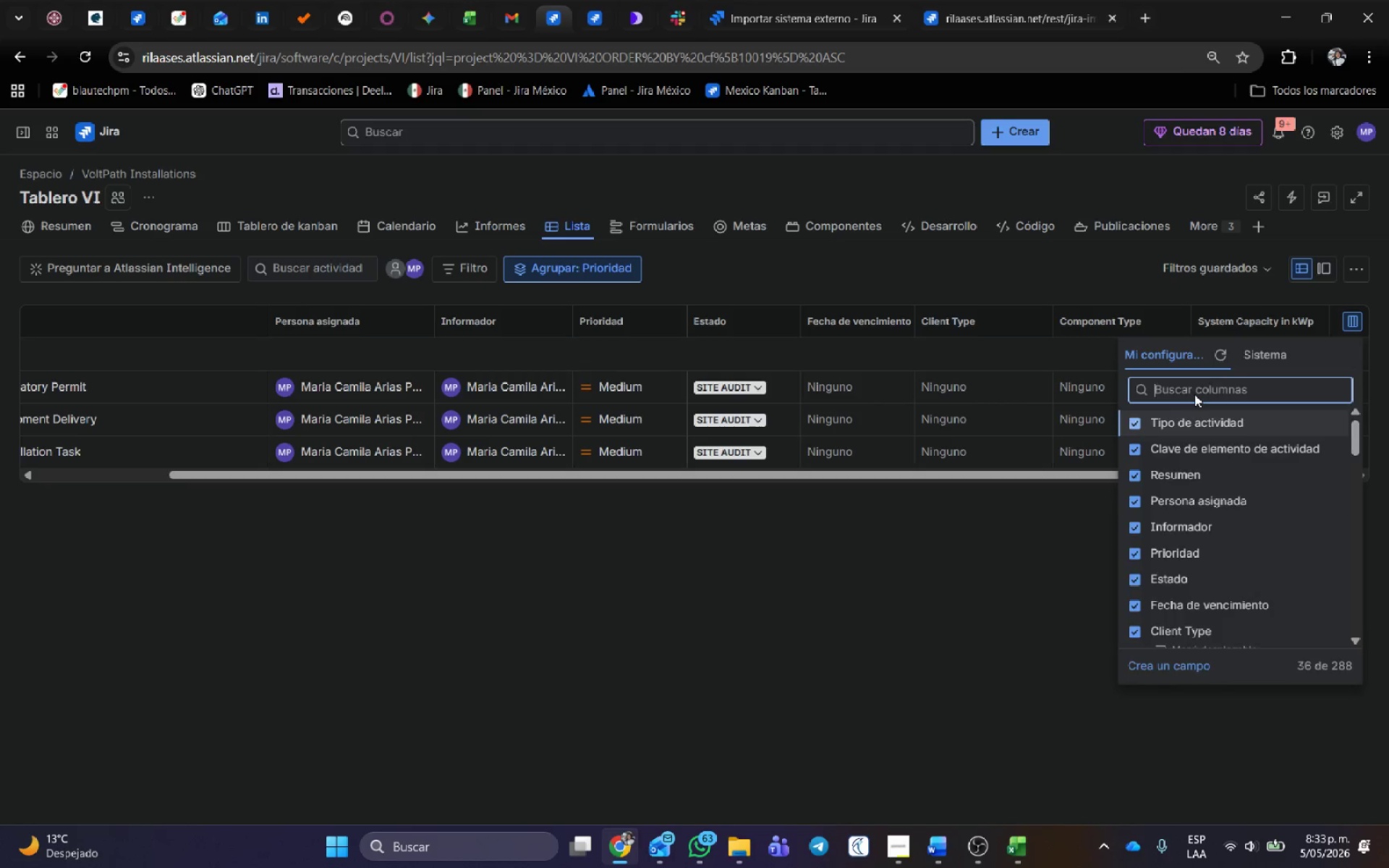 
key(Control+V)
 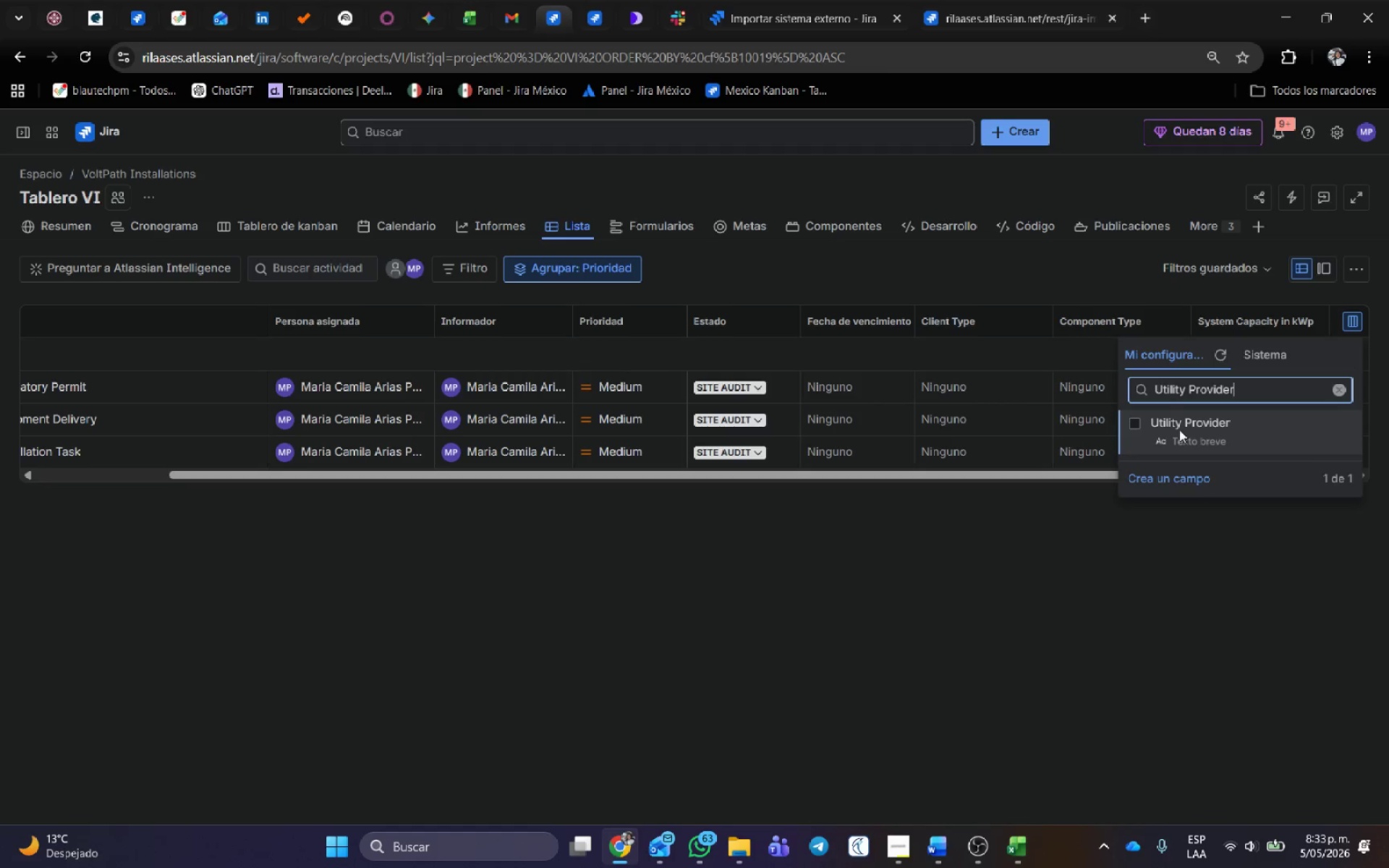 
left_click([1165, 412])
 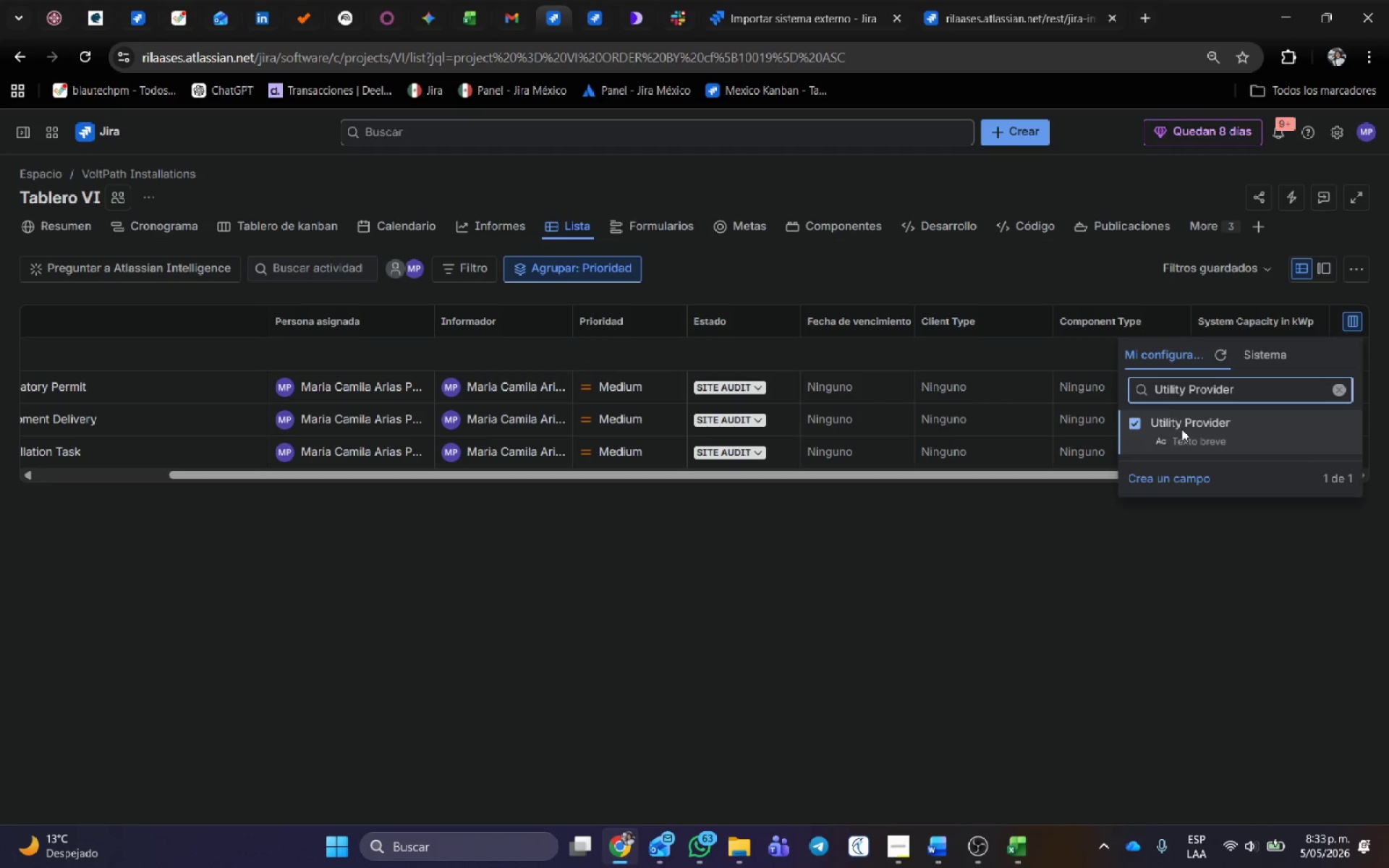 
key(Alt+AltLeft)
 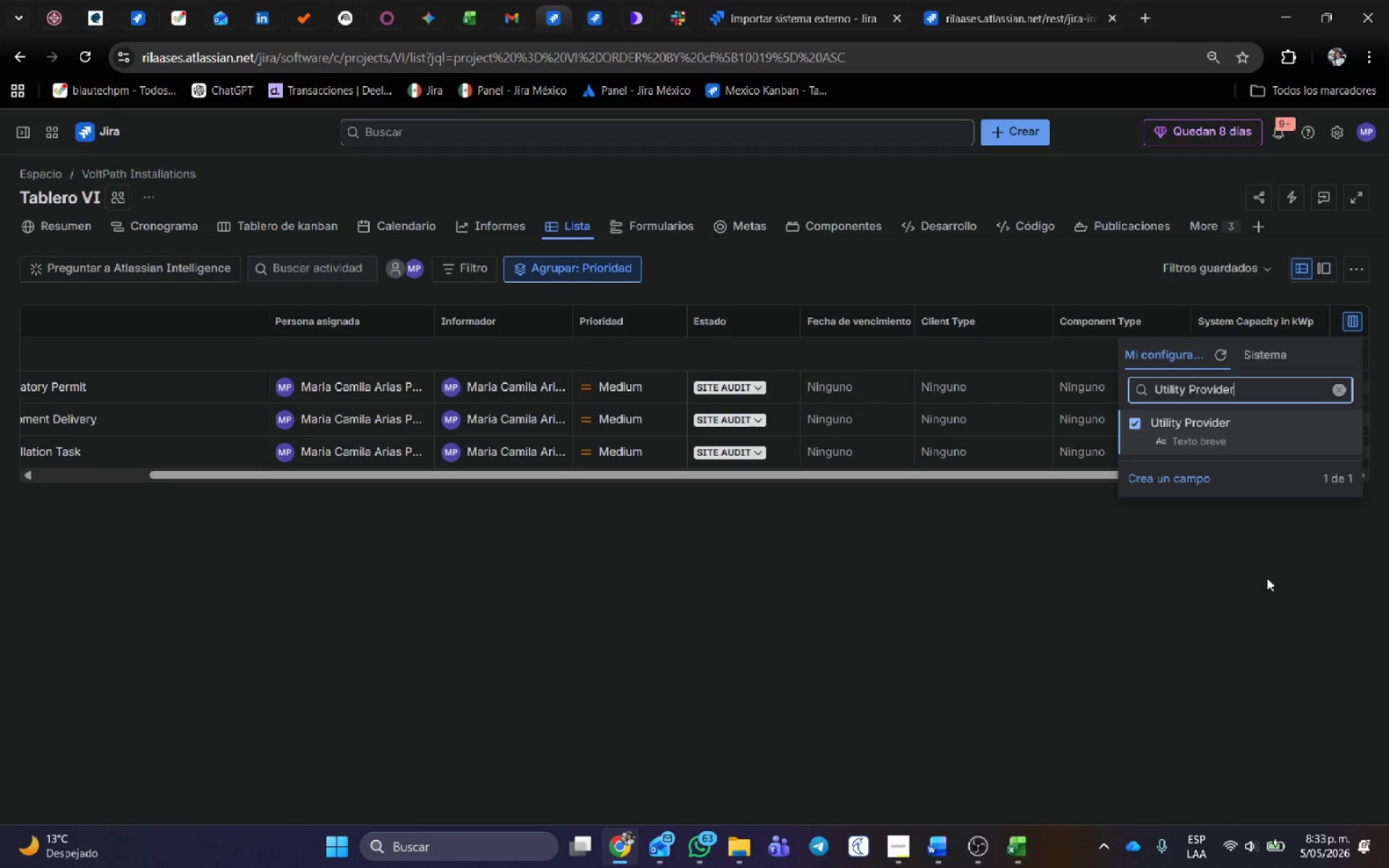 
key(Alt+Tab)